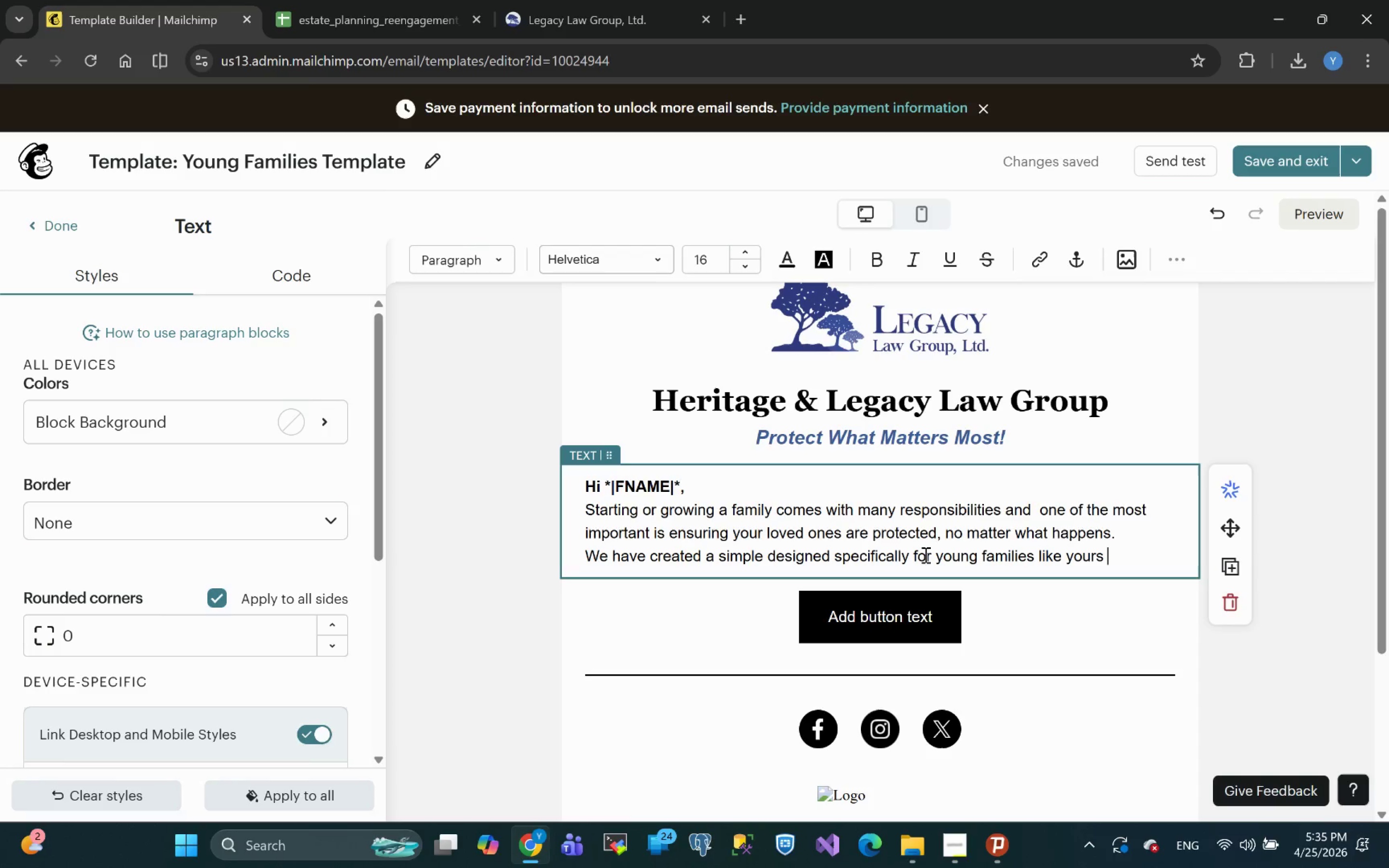 
wait(51.66)
 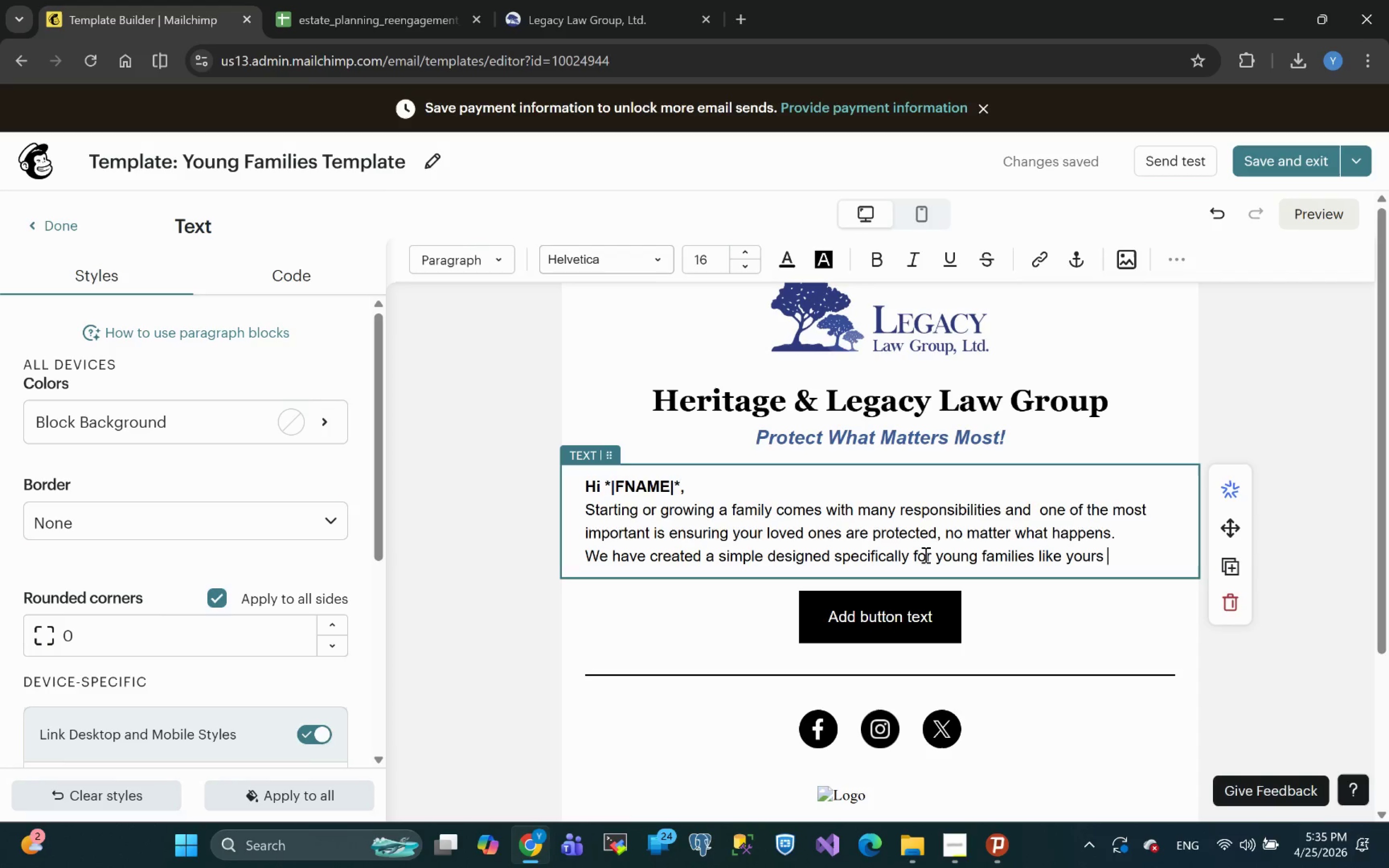 
left_click([1121, 556])
 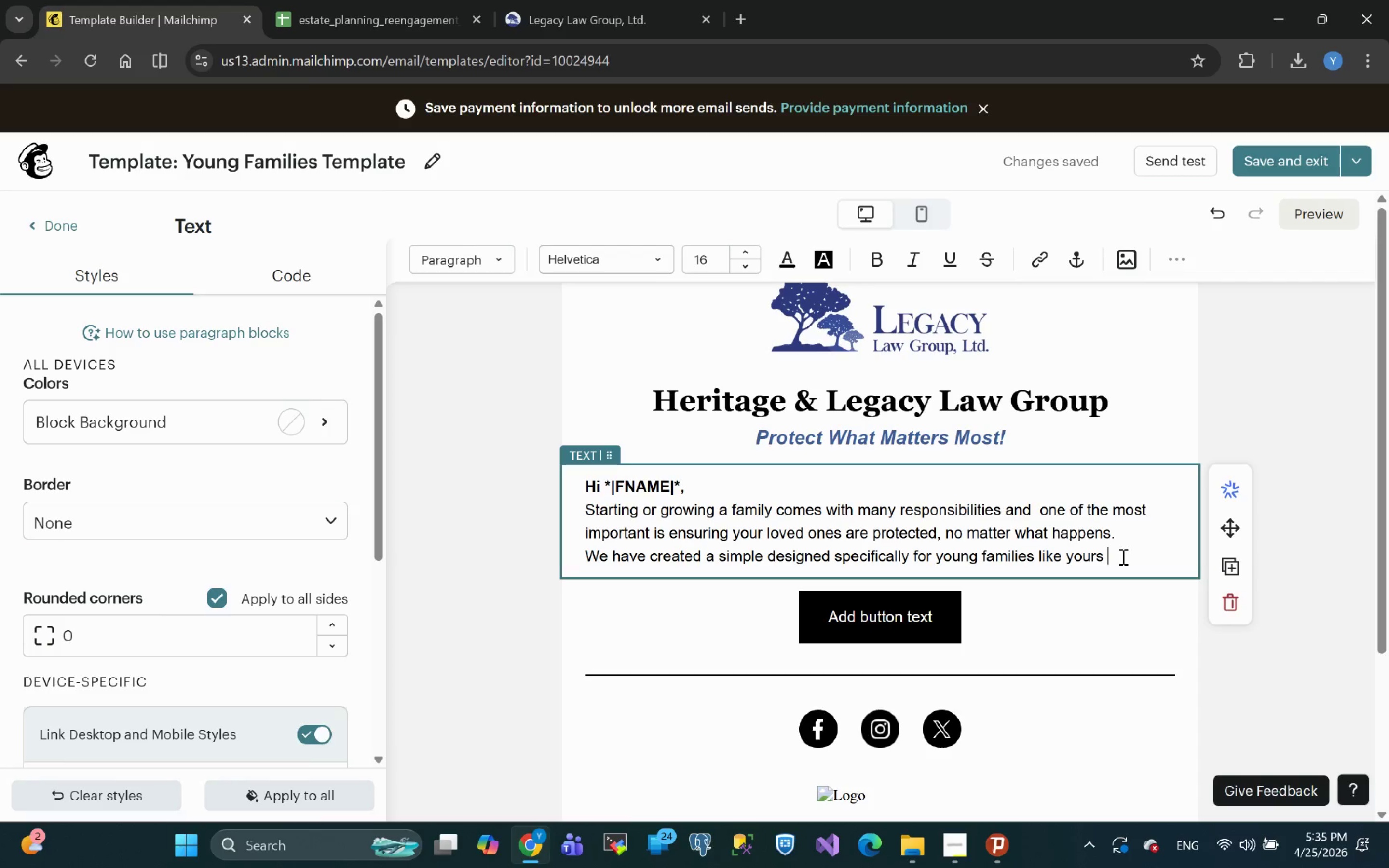 
wait(9.73)
 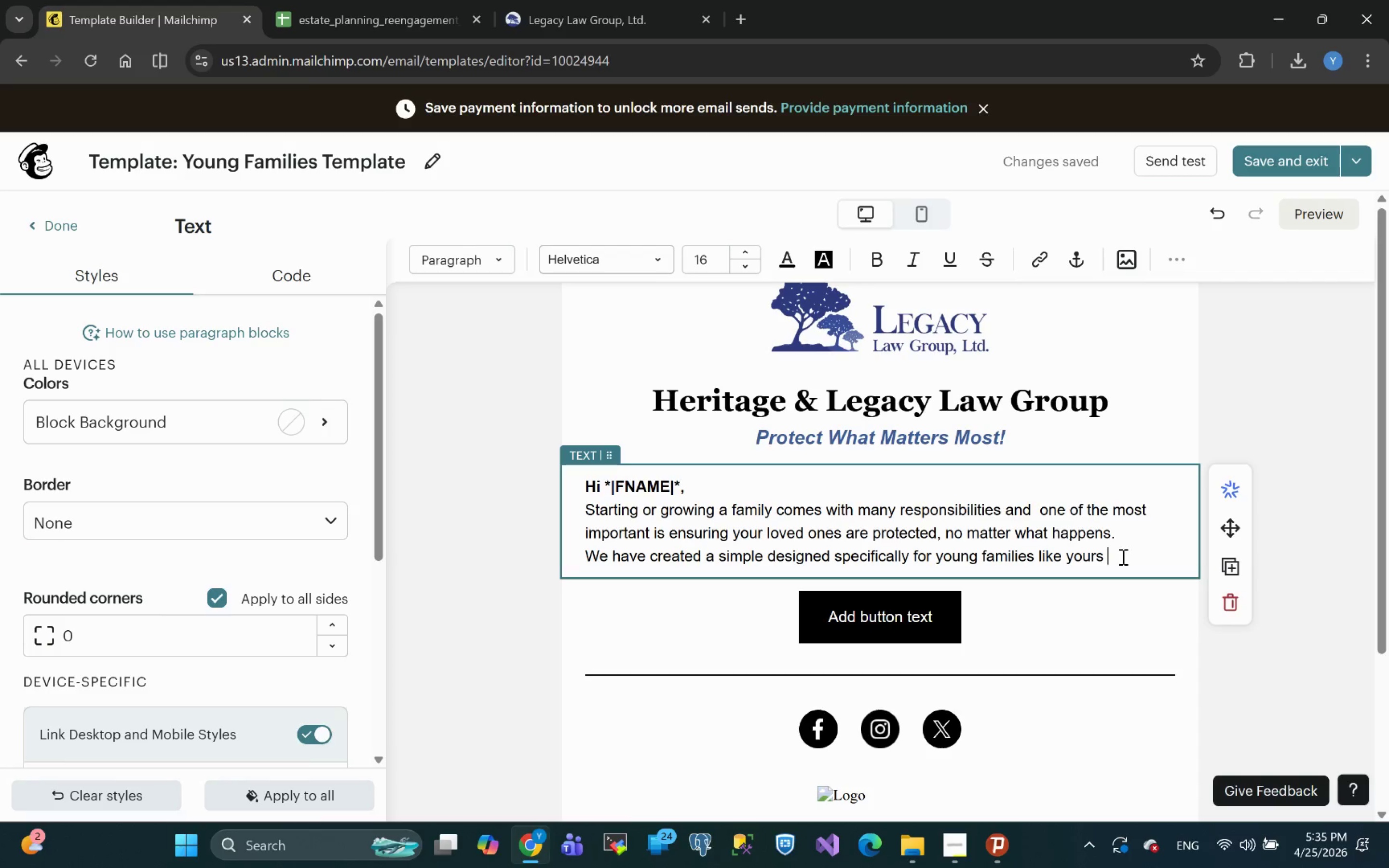 
key(Backspace)
 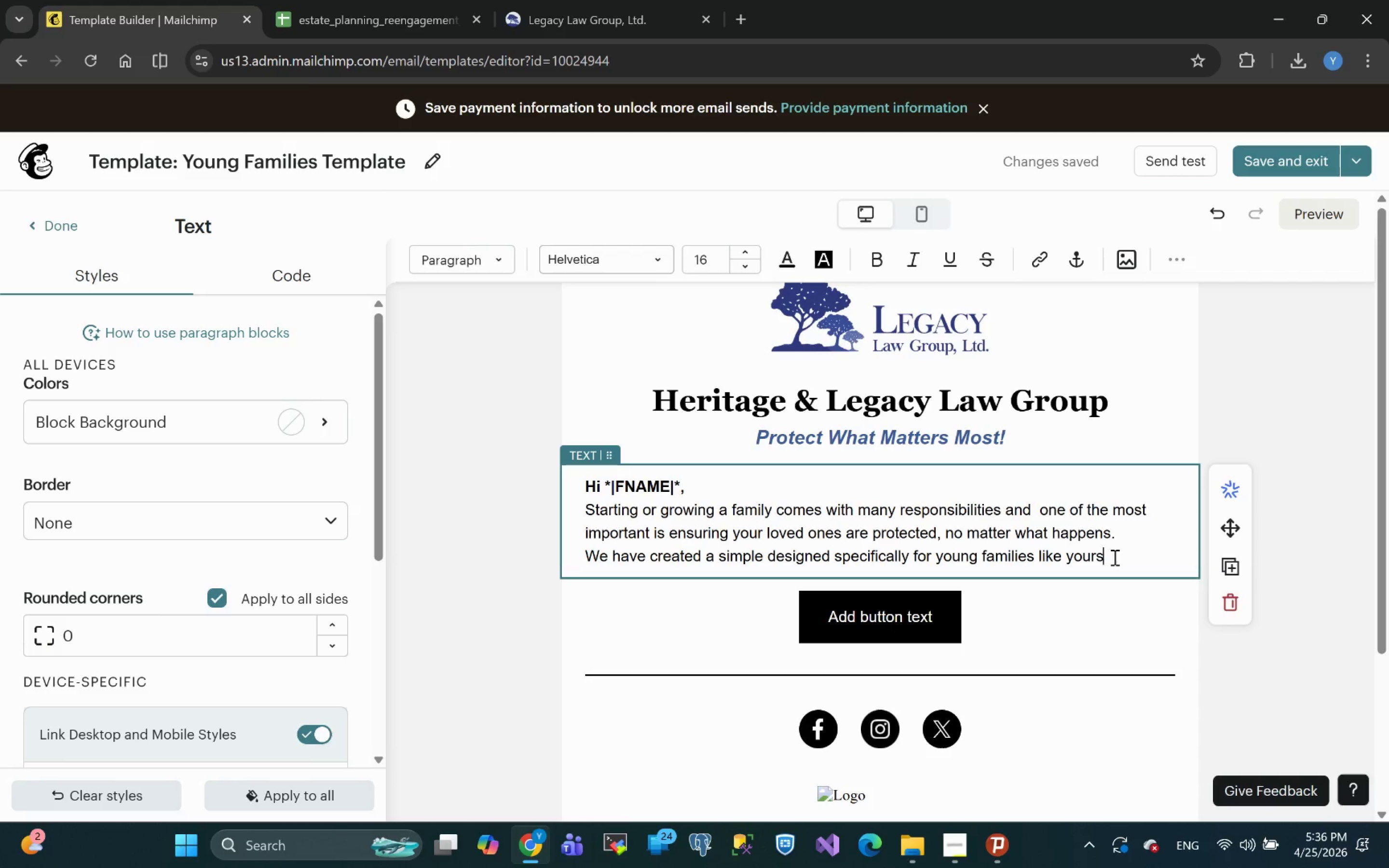 
key(Period)
 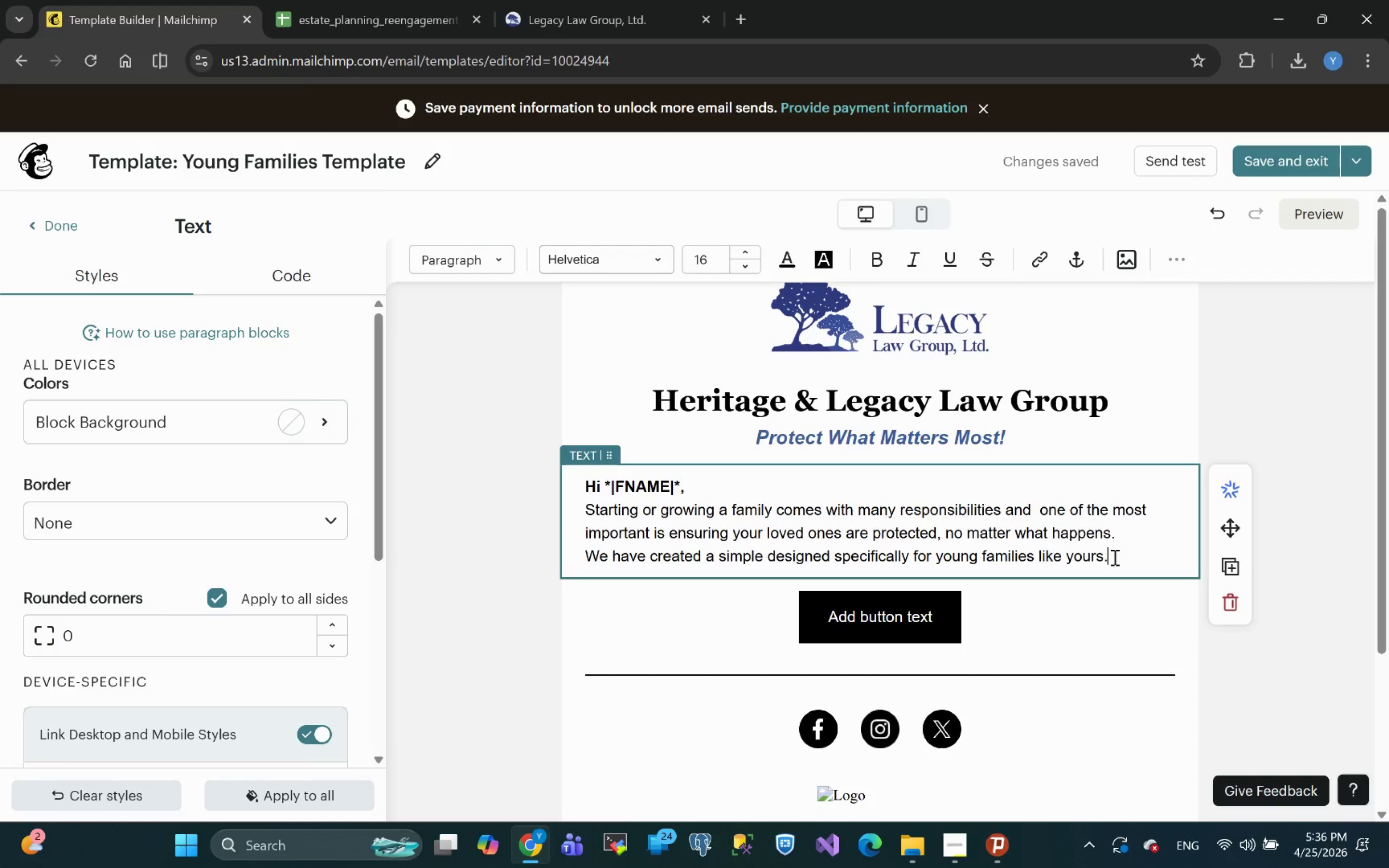 
key(Space)
 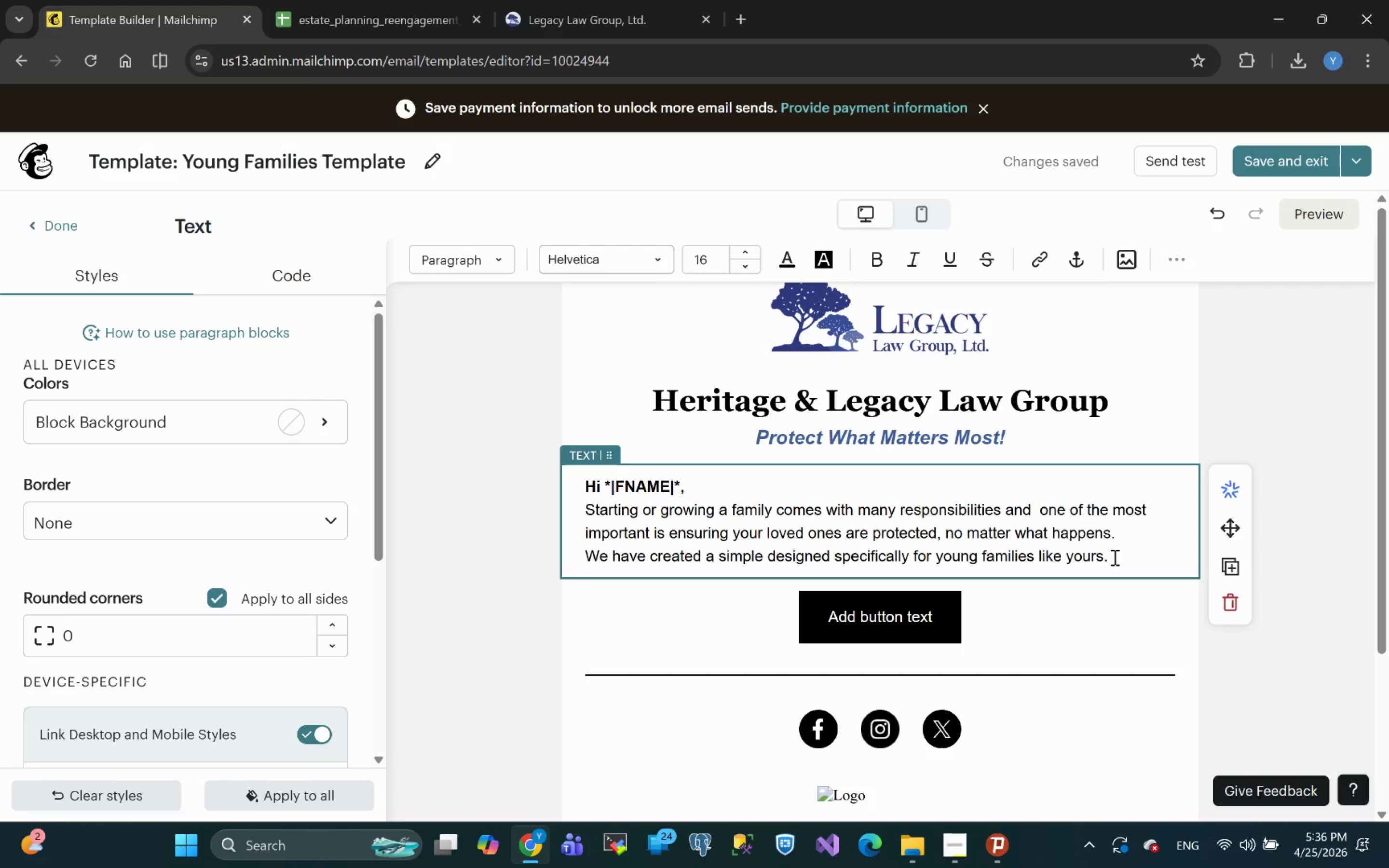 
wait(29.14)
 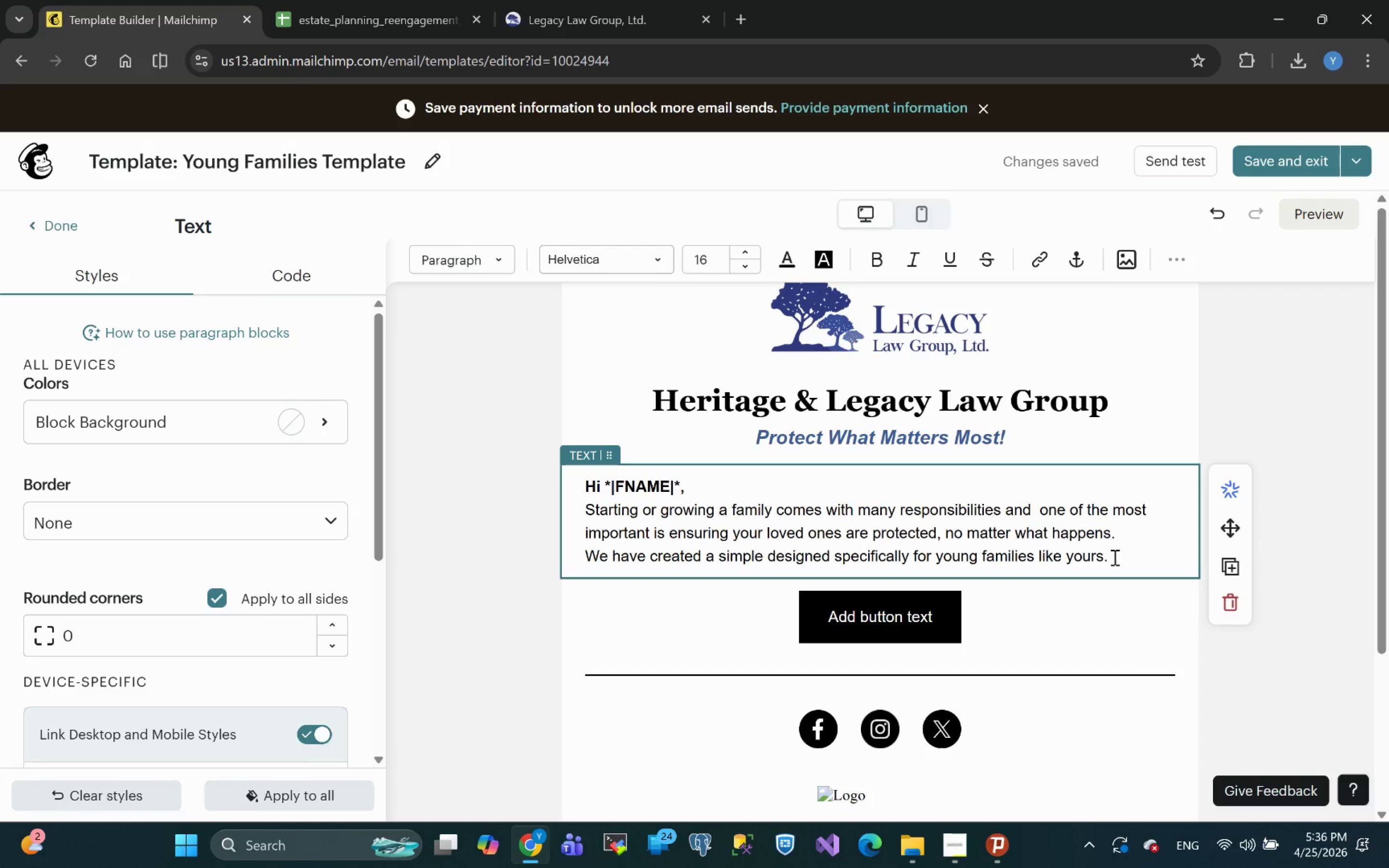 
key(Enter)
 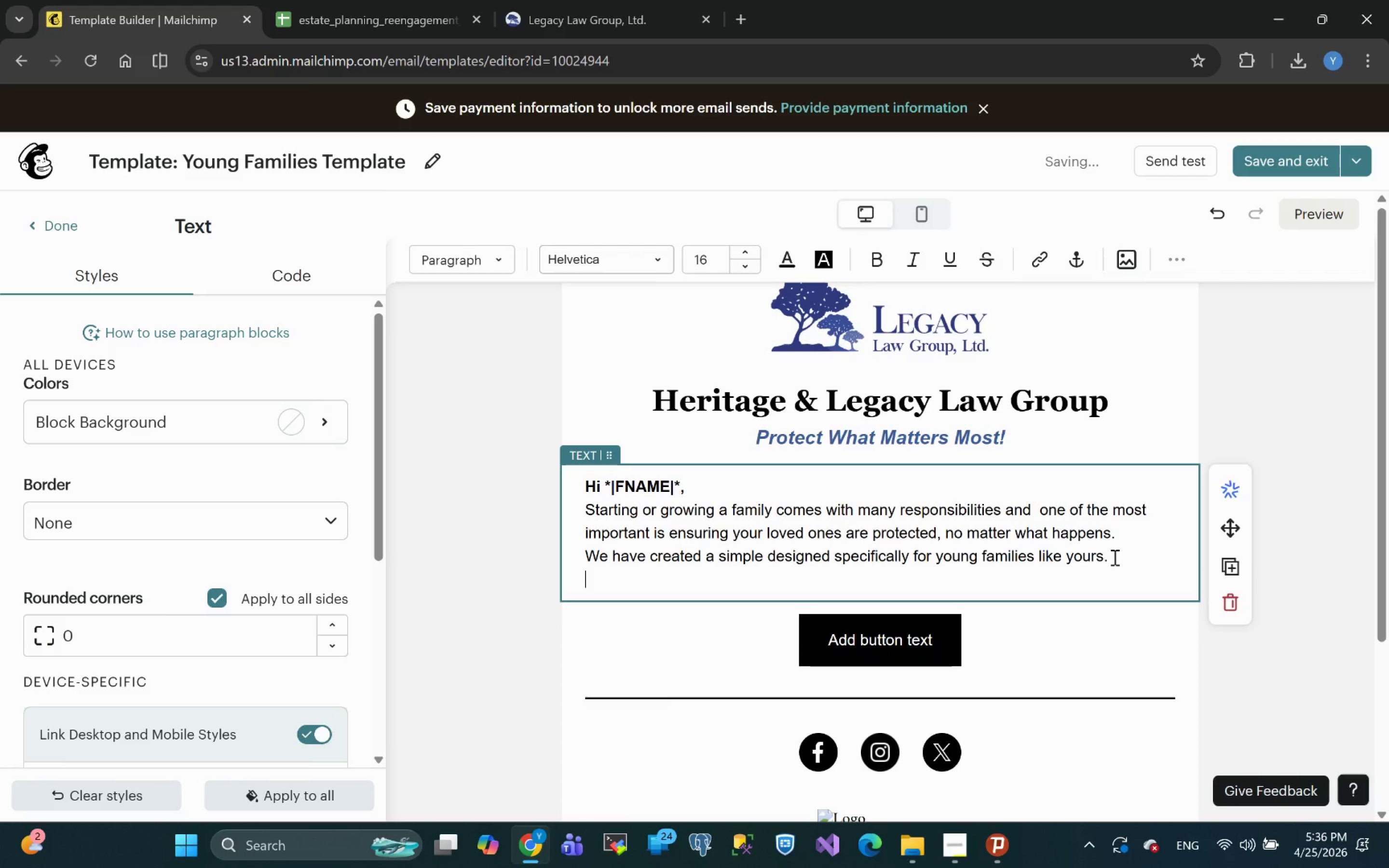 
type(Inside )
key(Backspace)
type(, you will discover )
key(Backspace)
type(:)
 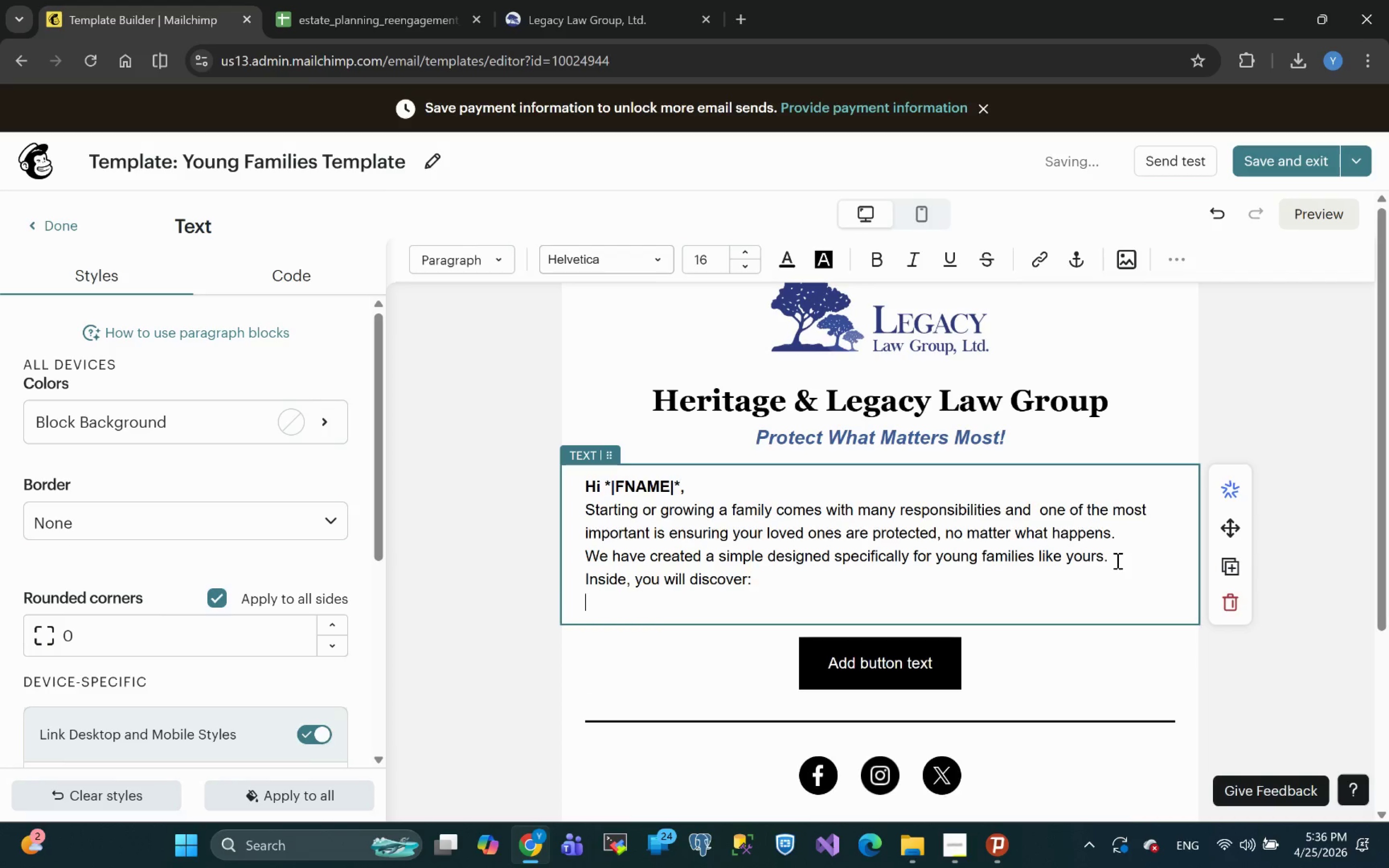 
 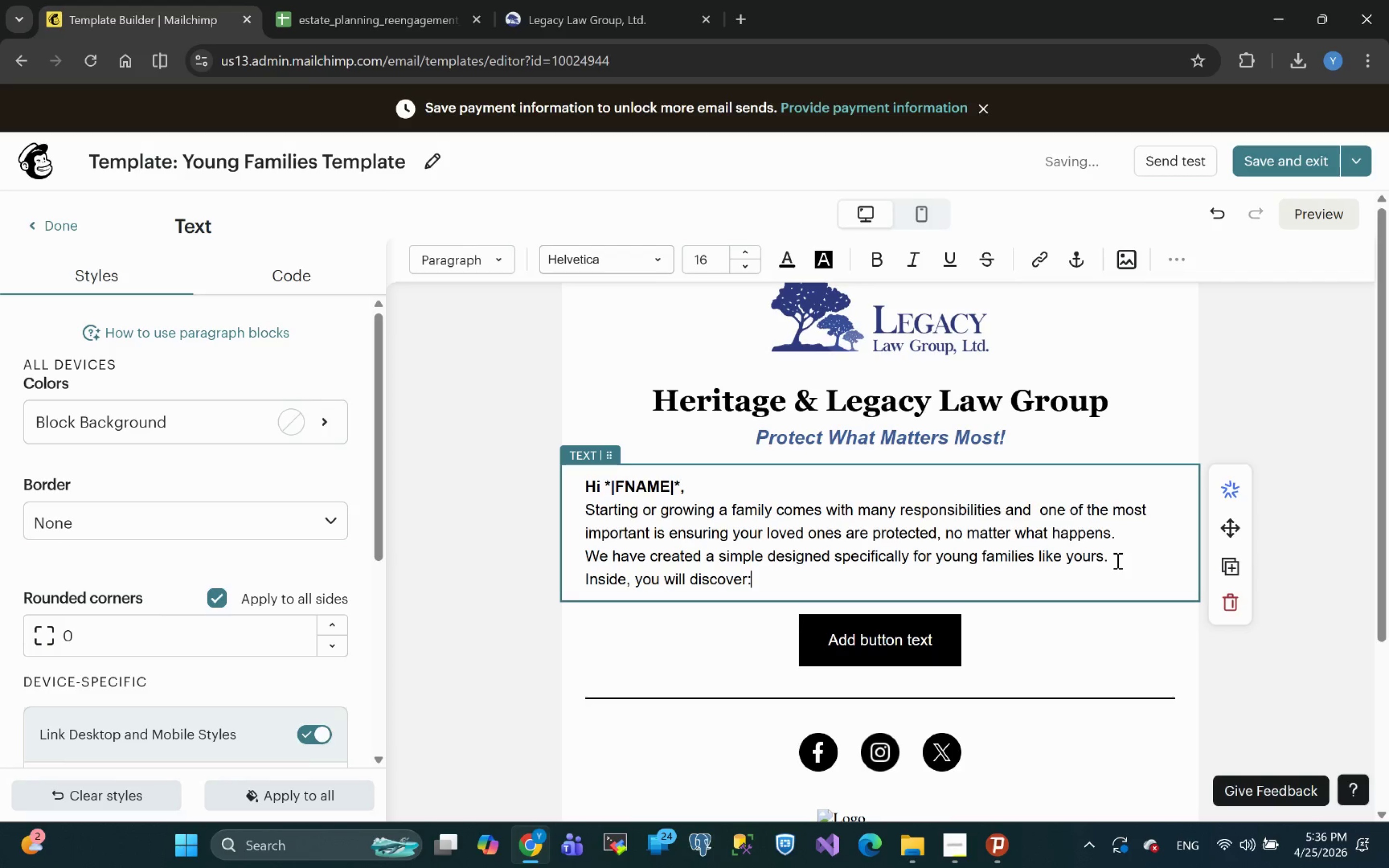 
key(Enter)
 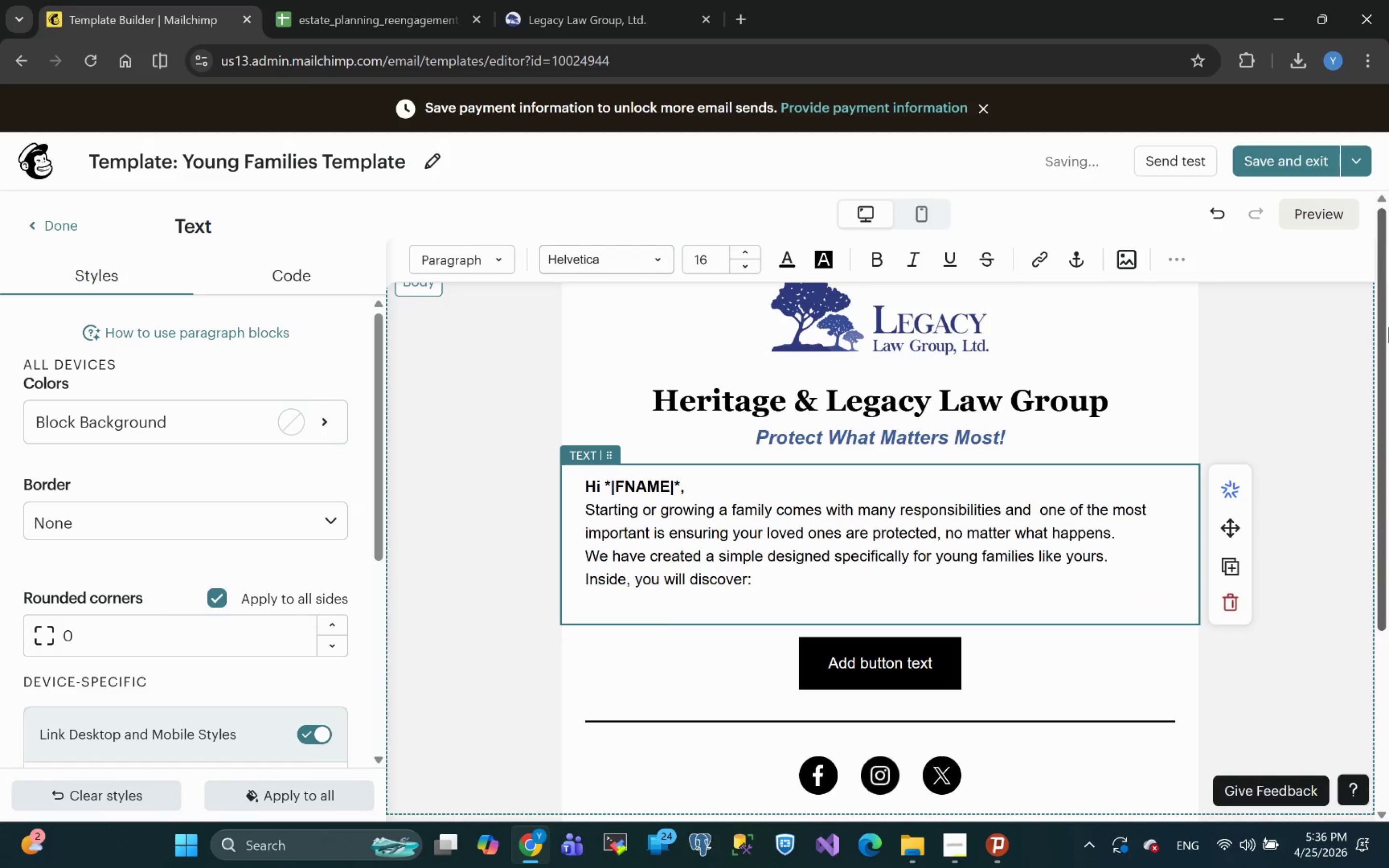 
left_click([1182, 261])
 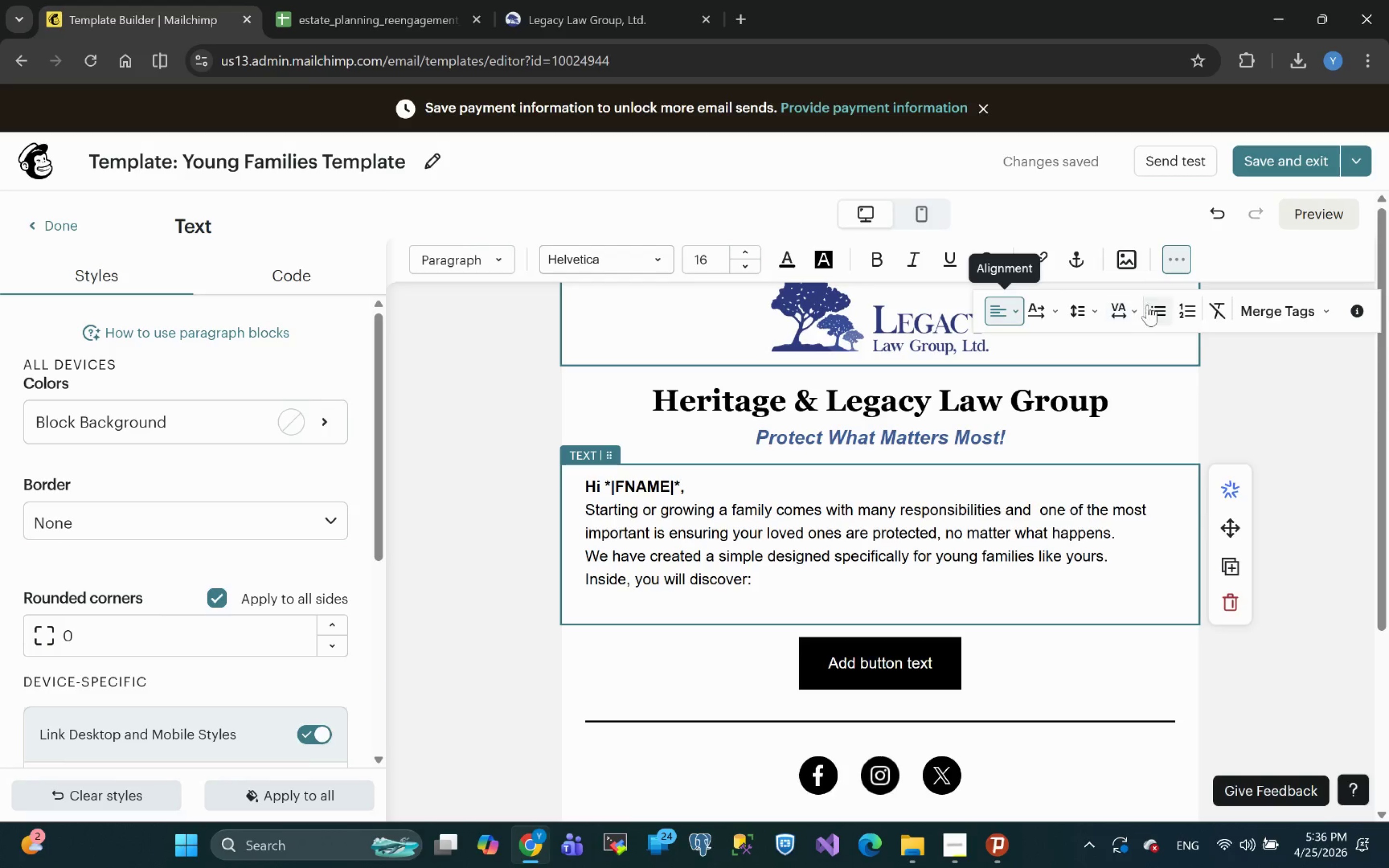 
left_click([1148, 305])
 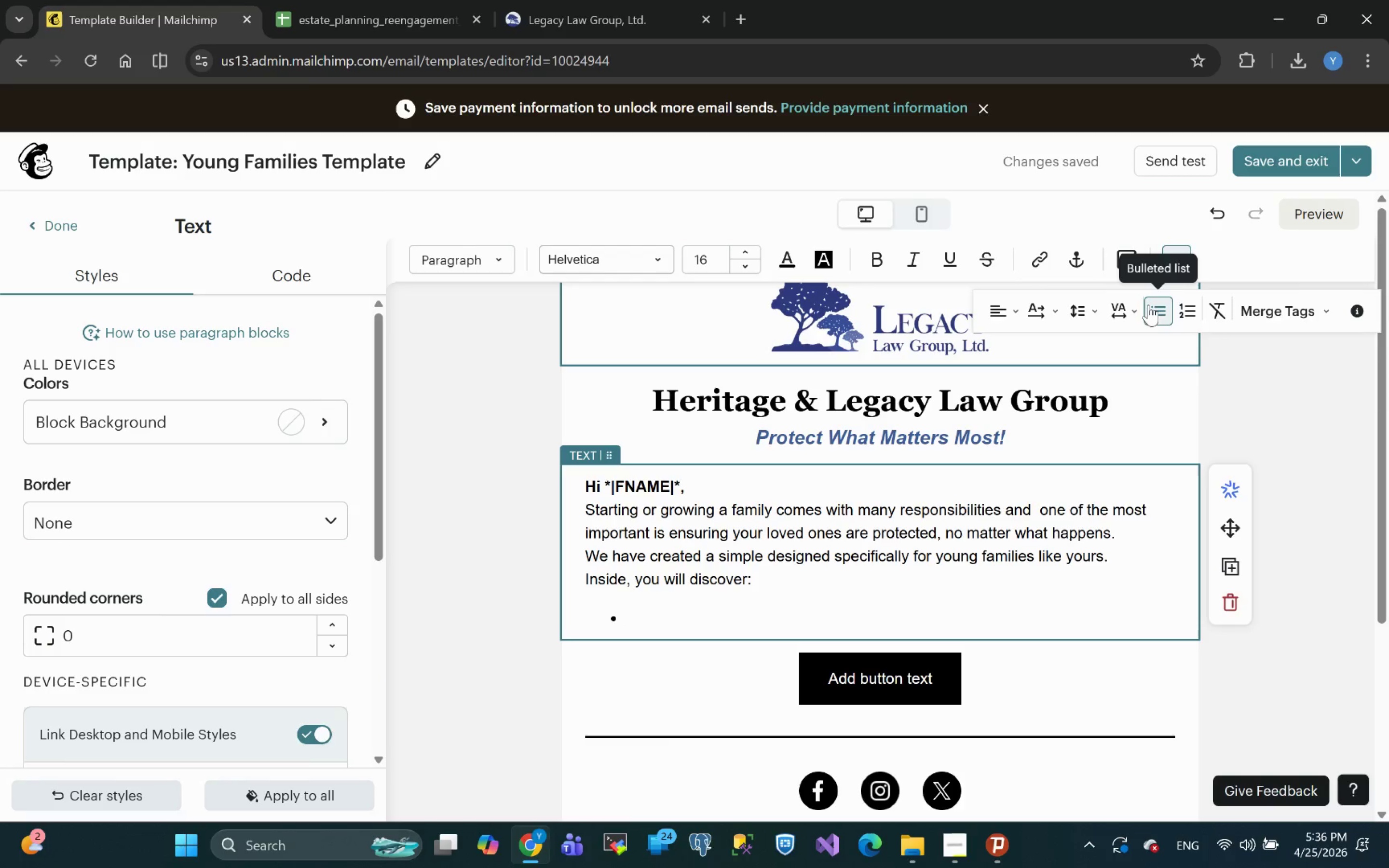 
wait(6.88)
 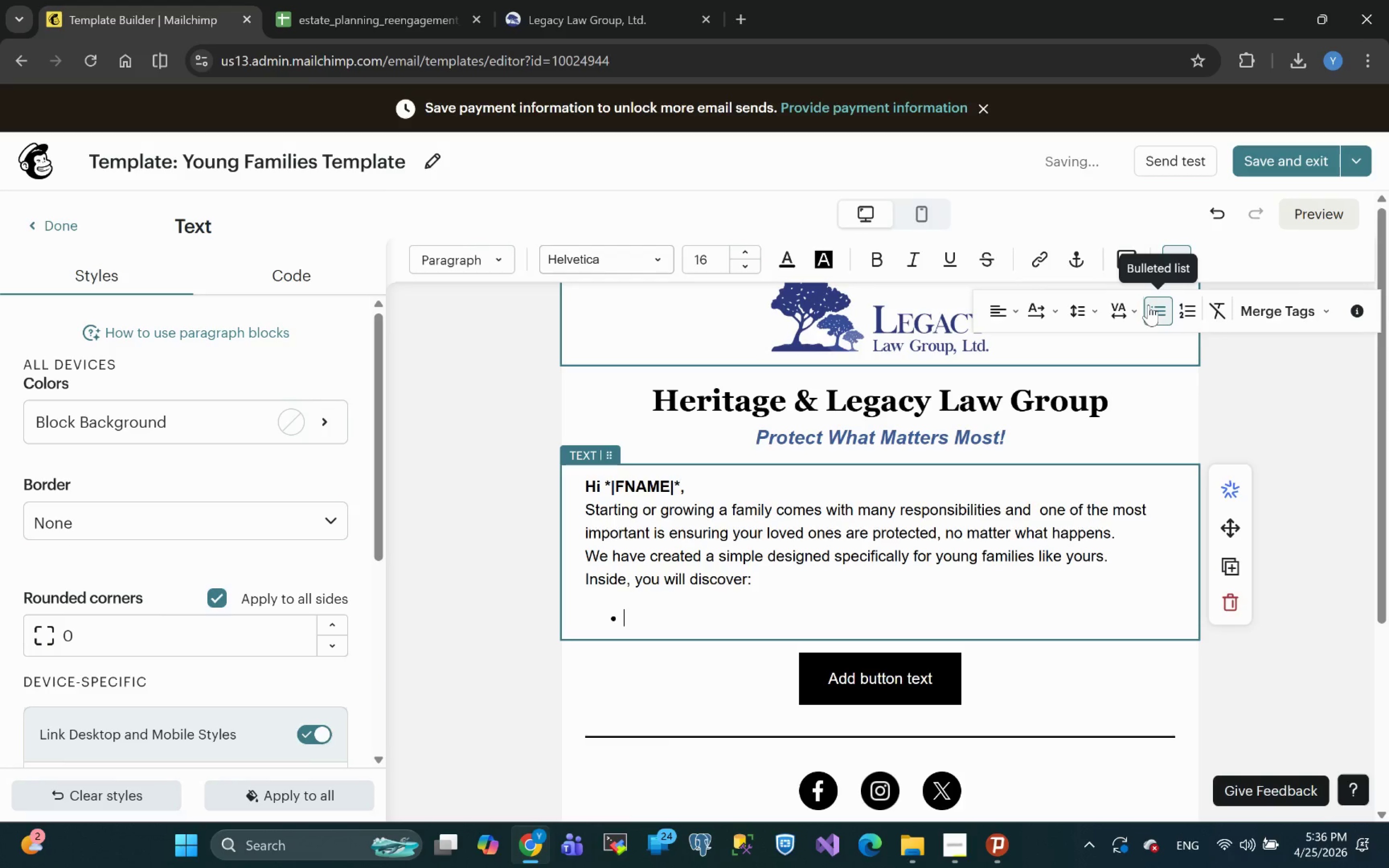 
type(The 5 issential )
key(Backspace)
key(Backspace)
key(Backspace)
 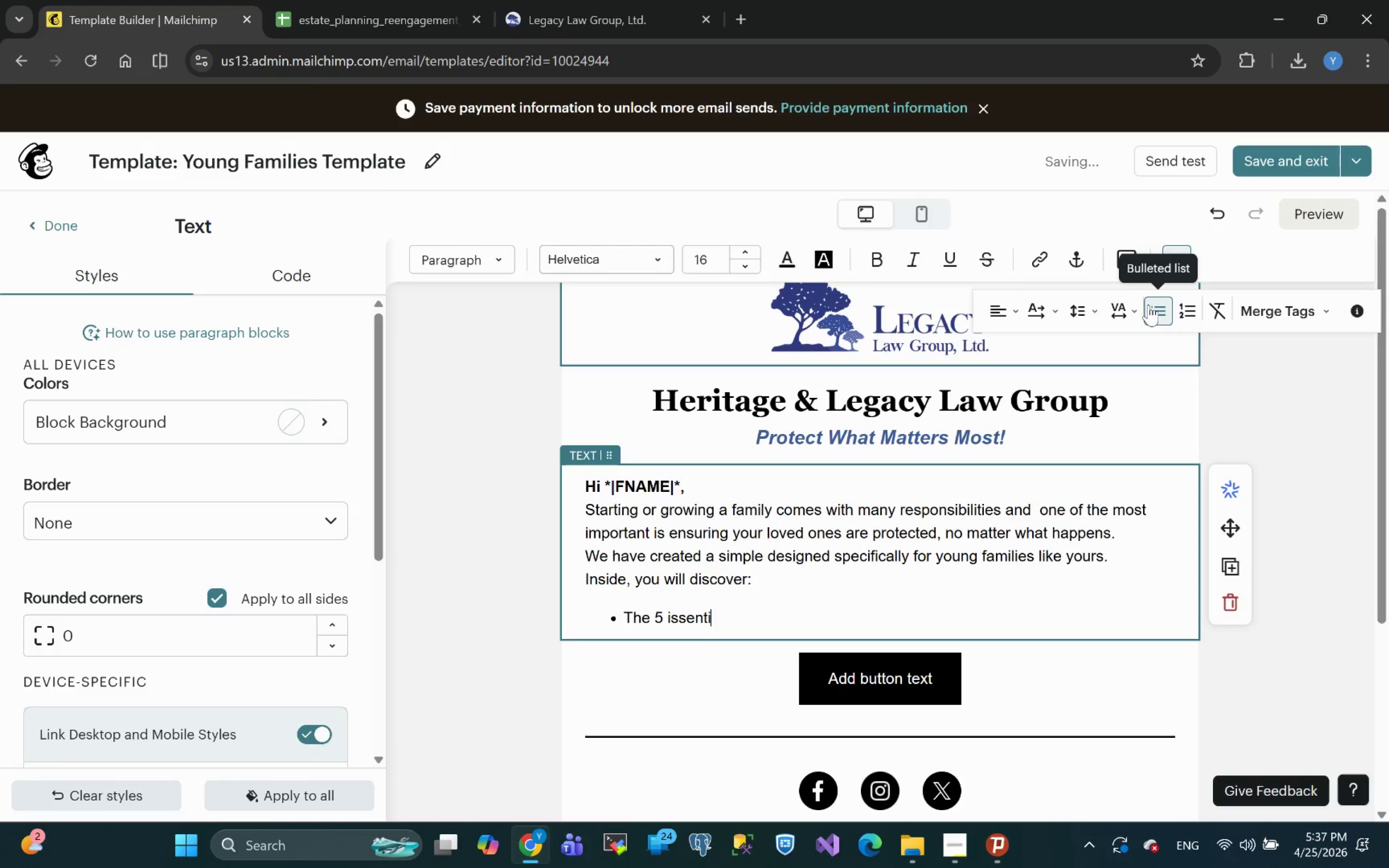 
key(Backspace)
key(Backspace)
key(Backspace)
key(Backspace)
key(Backspace)
key(Backspace)
key(Backspace)
key(Backspace)
type( essential )
 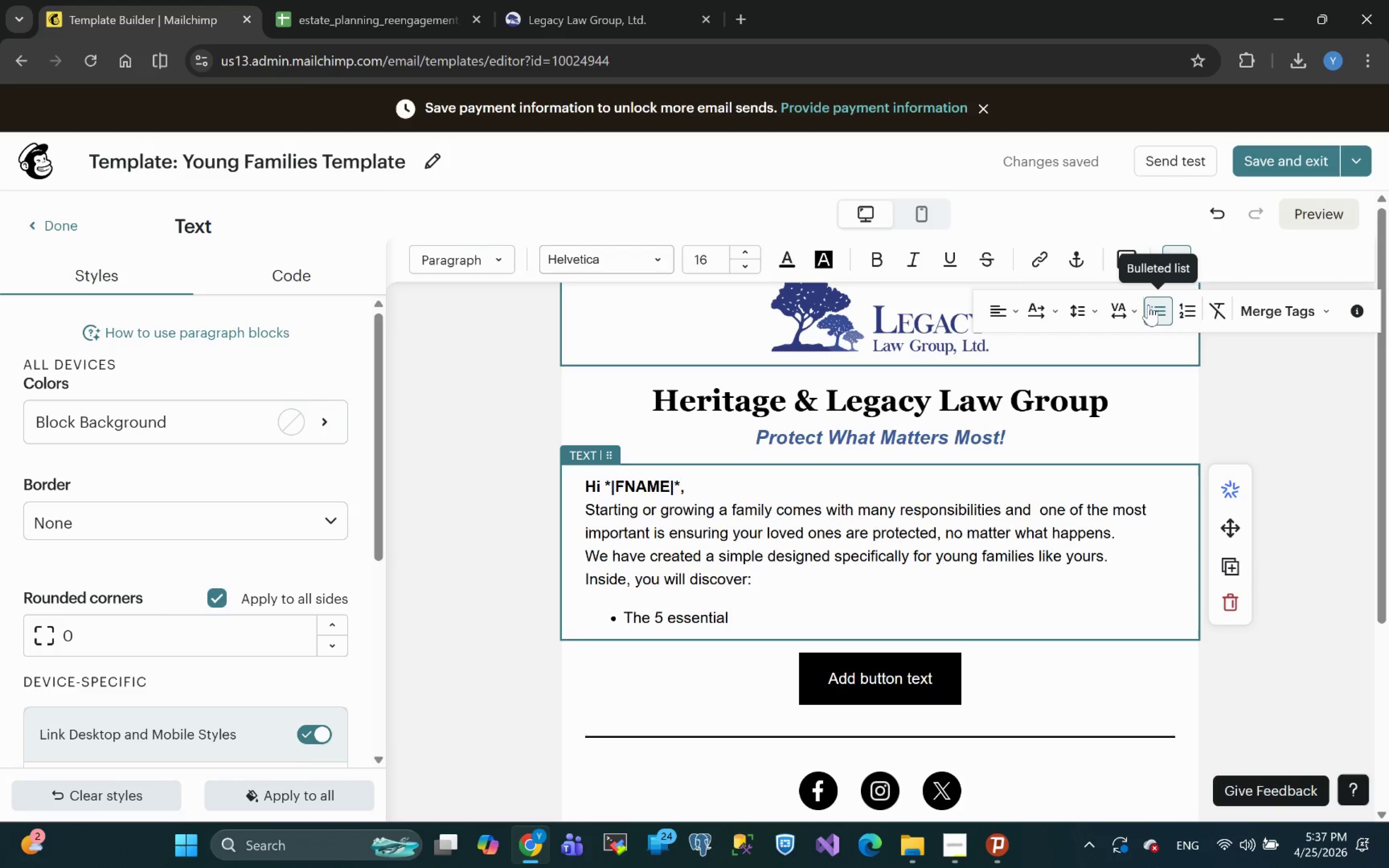 
wait(6.35)
 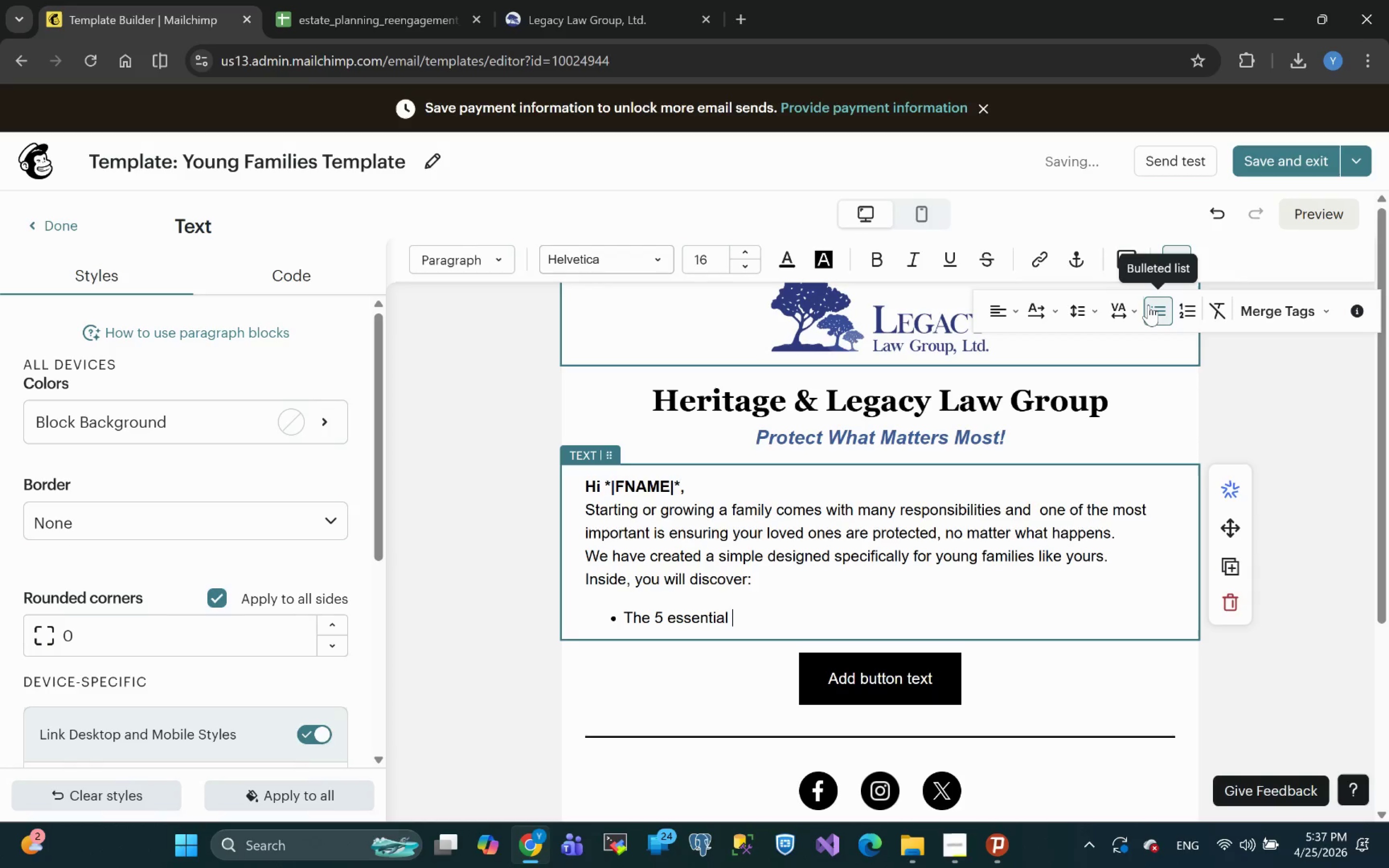 
type(legal documents )
 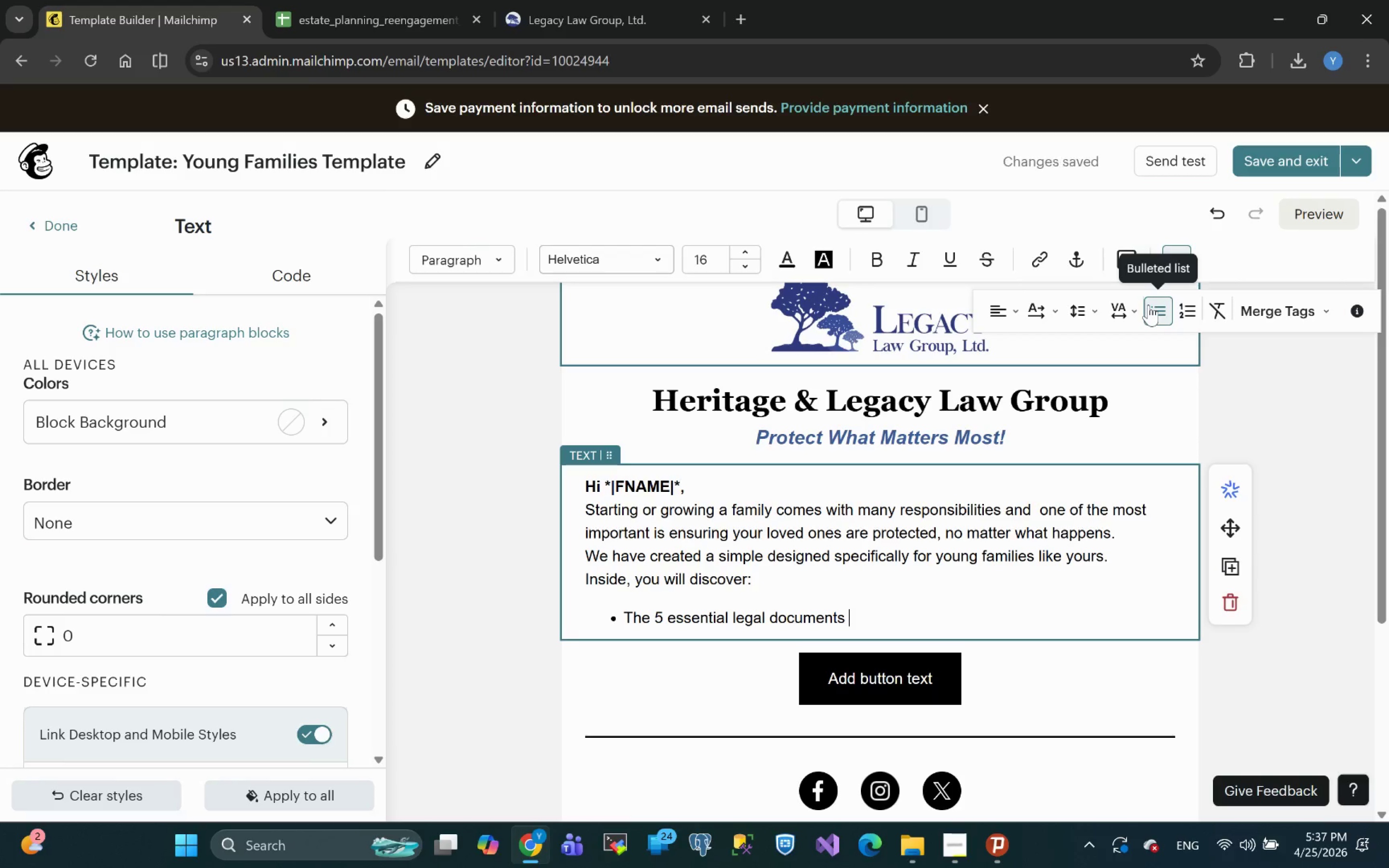 
type(every parent should have)
 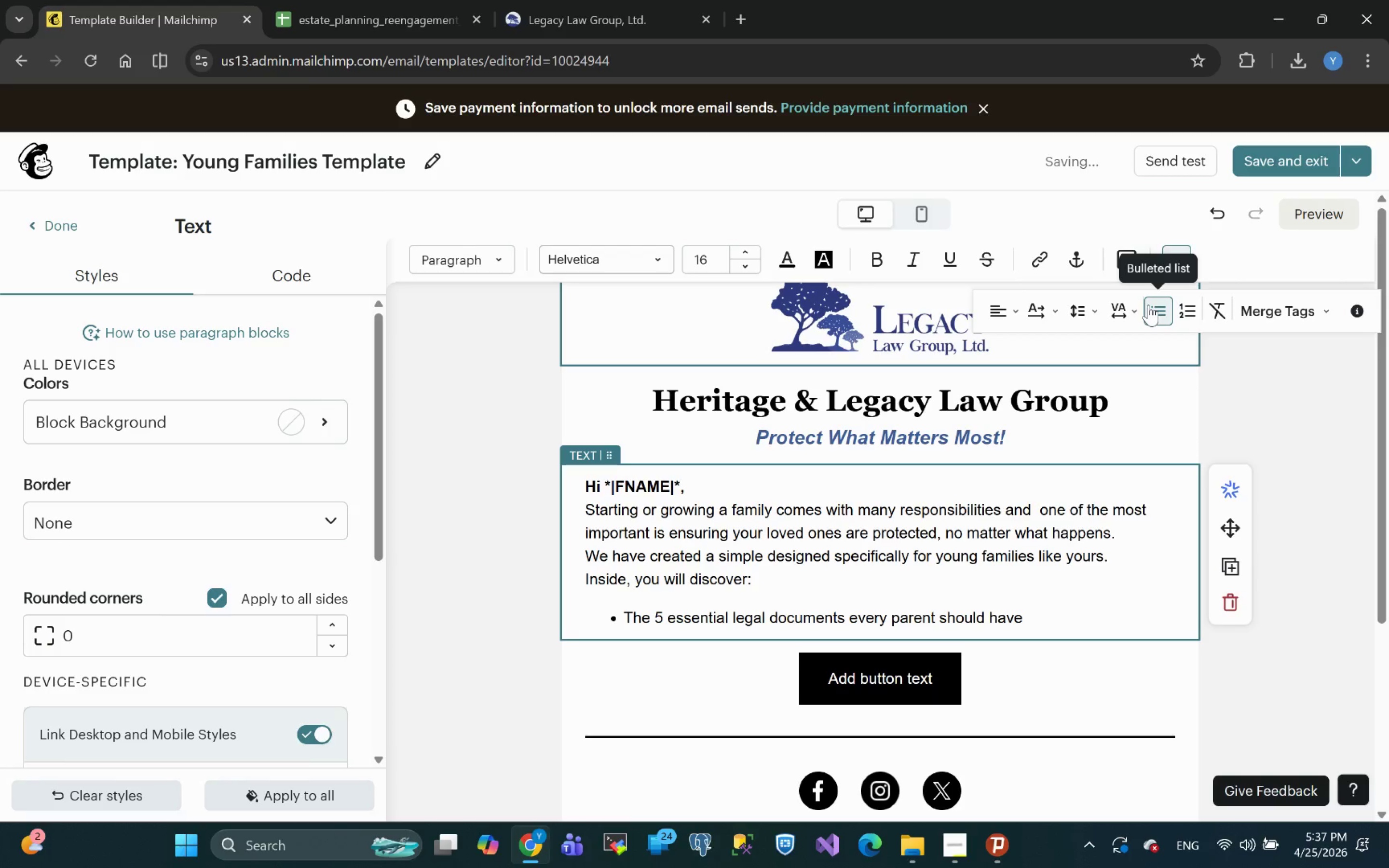 
key(Enter)
 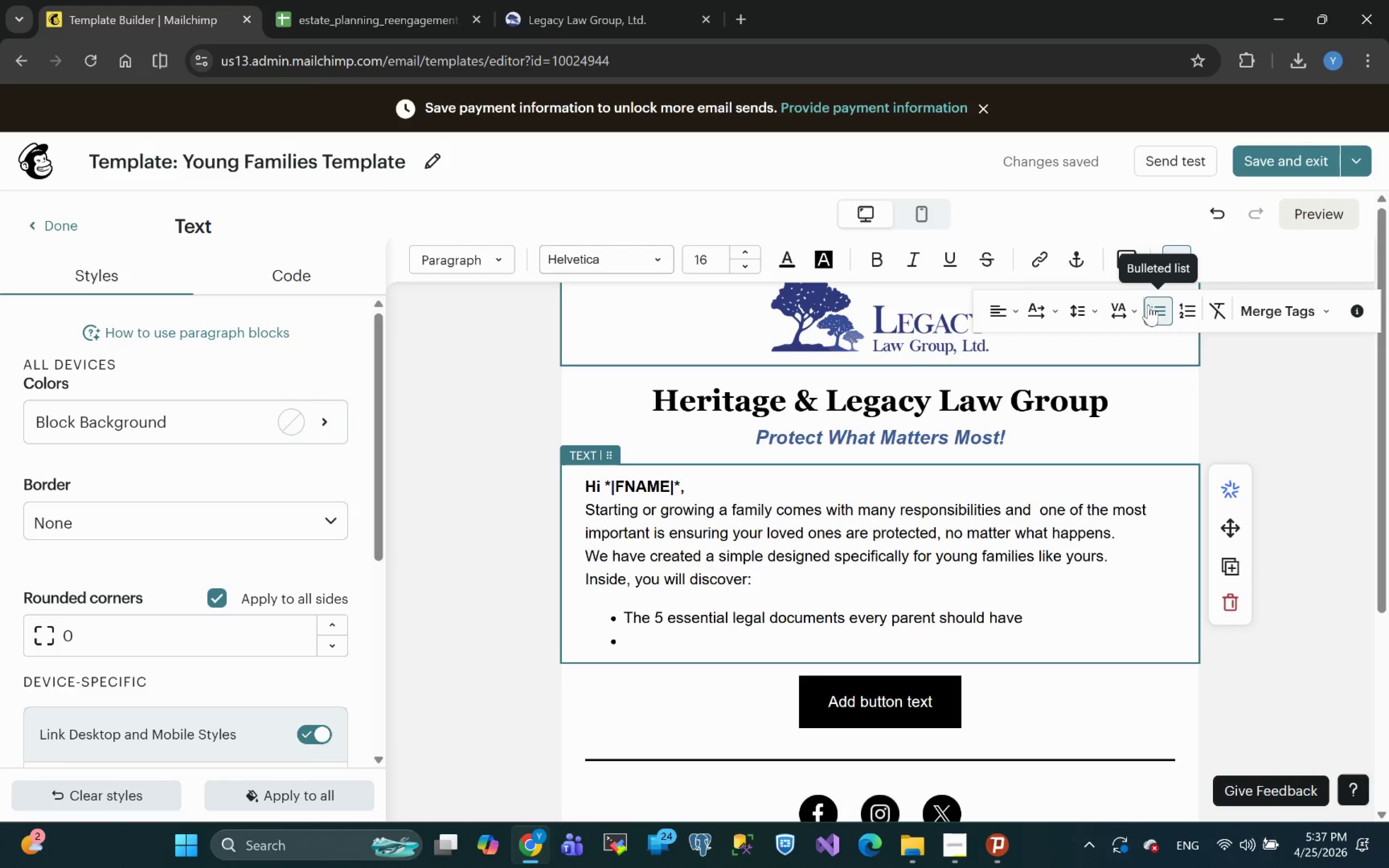 
wait(15.47)
 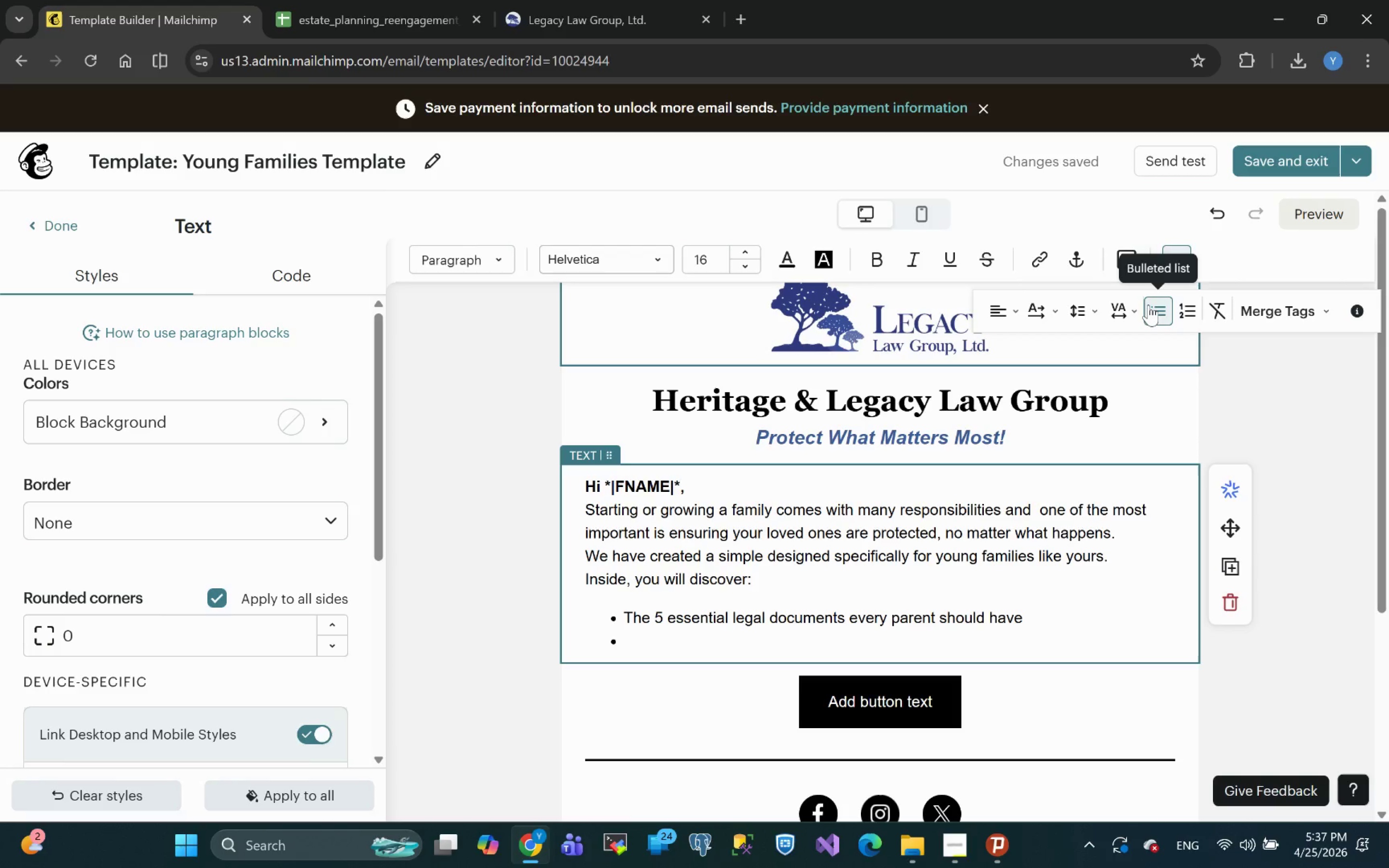 
type(How to appoint guardians for your children)
 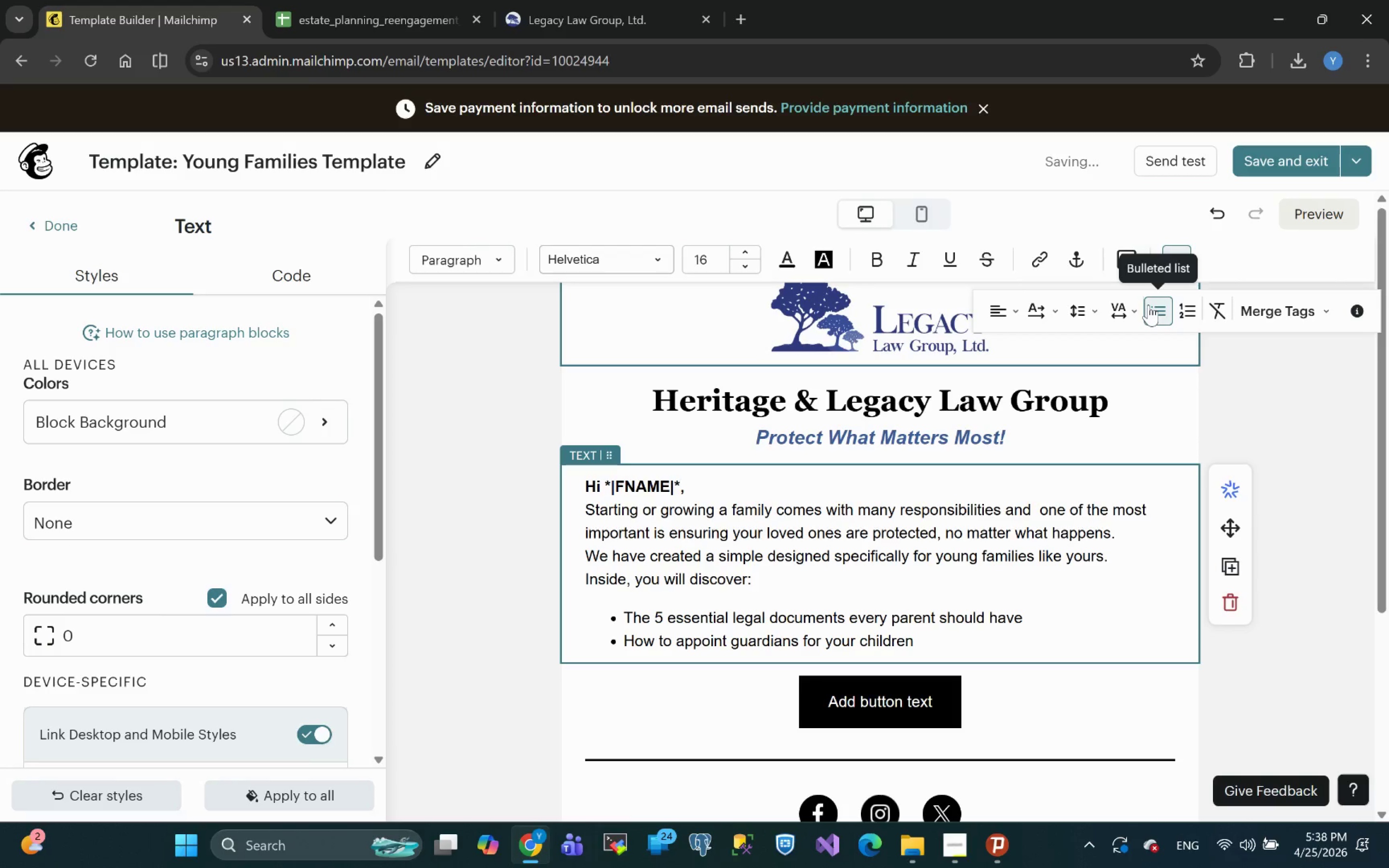 
key(Enter)
 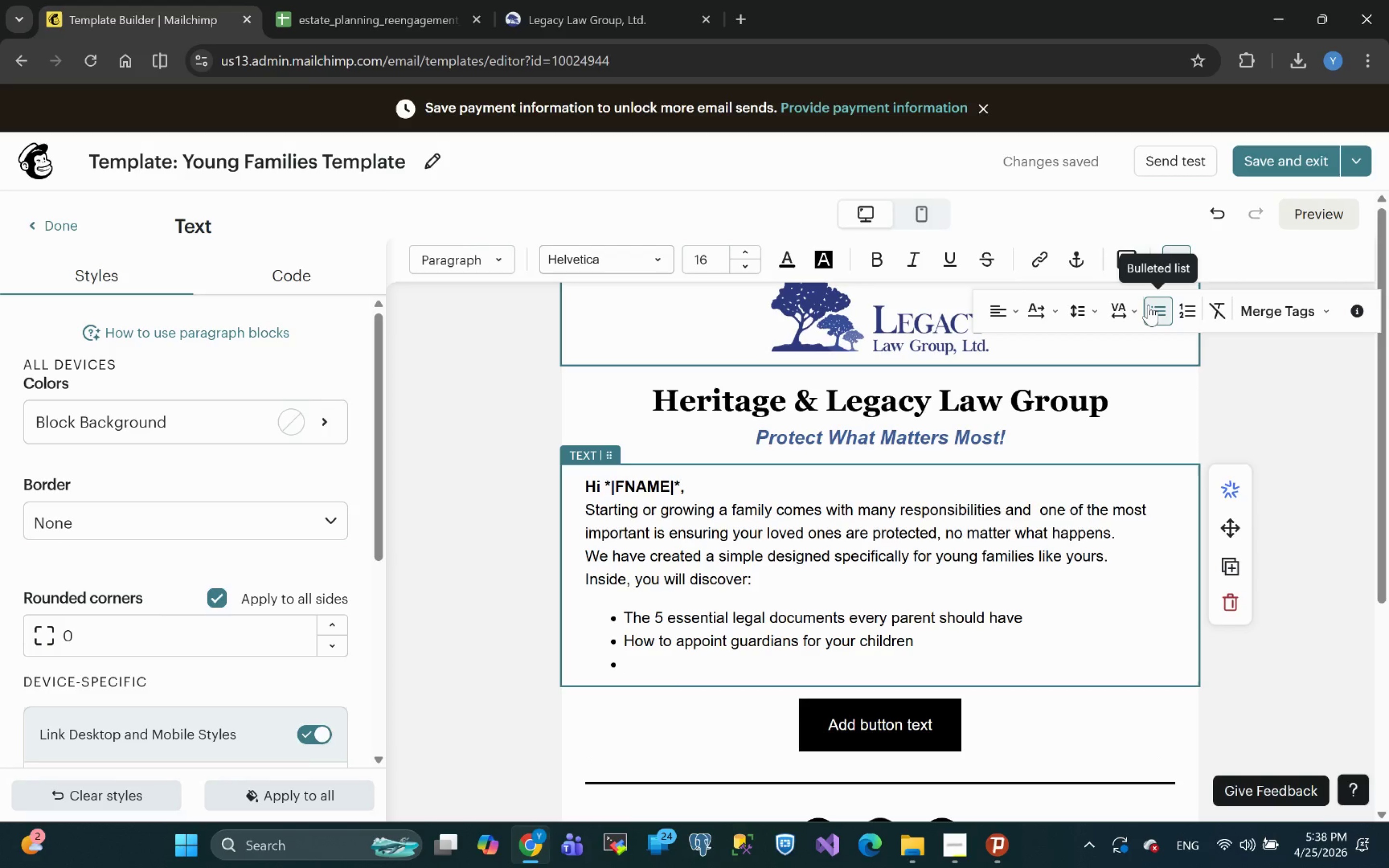 
wait(8.92)
 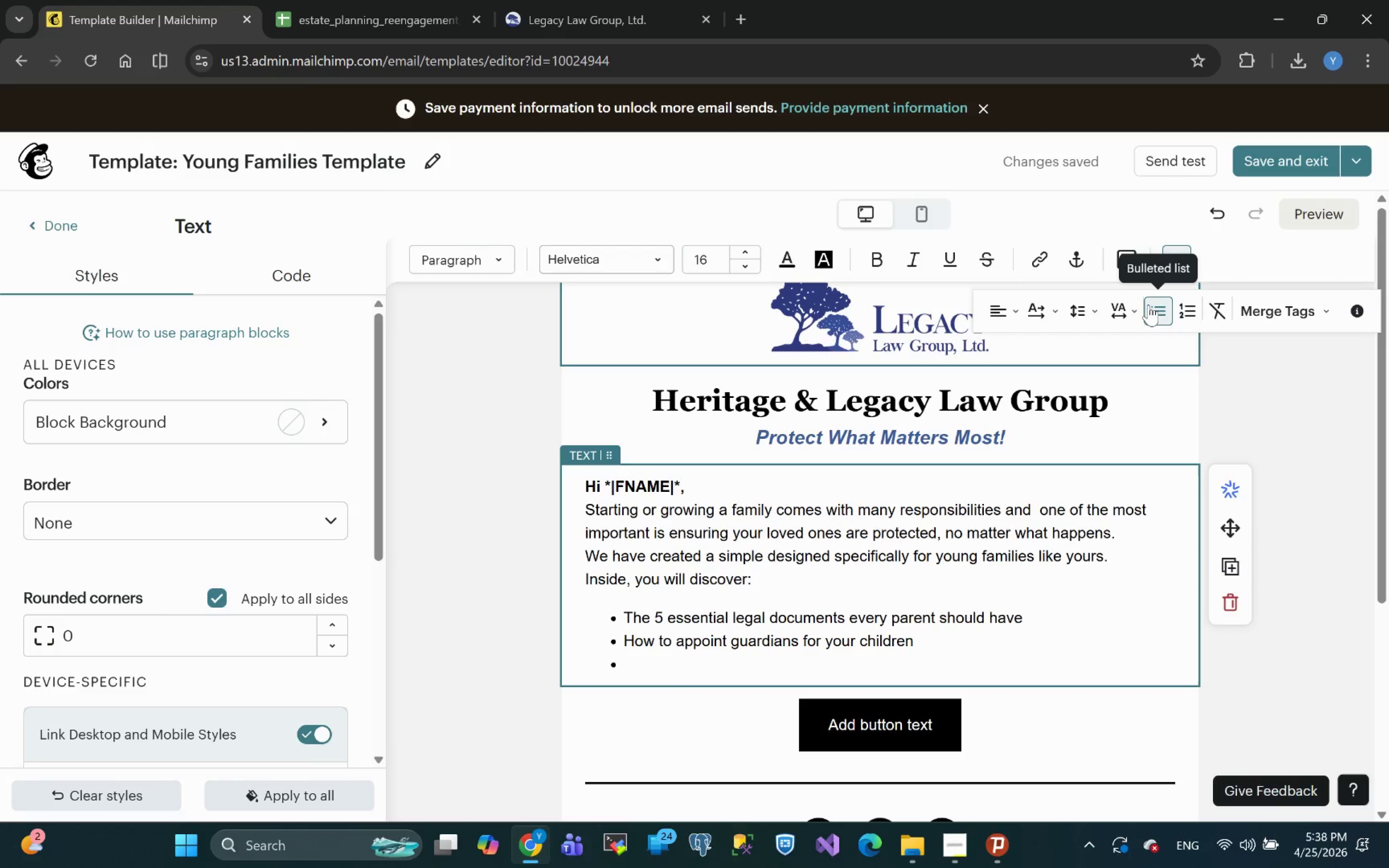 
type(Ways to avoid un)
 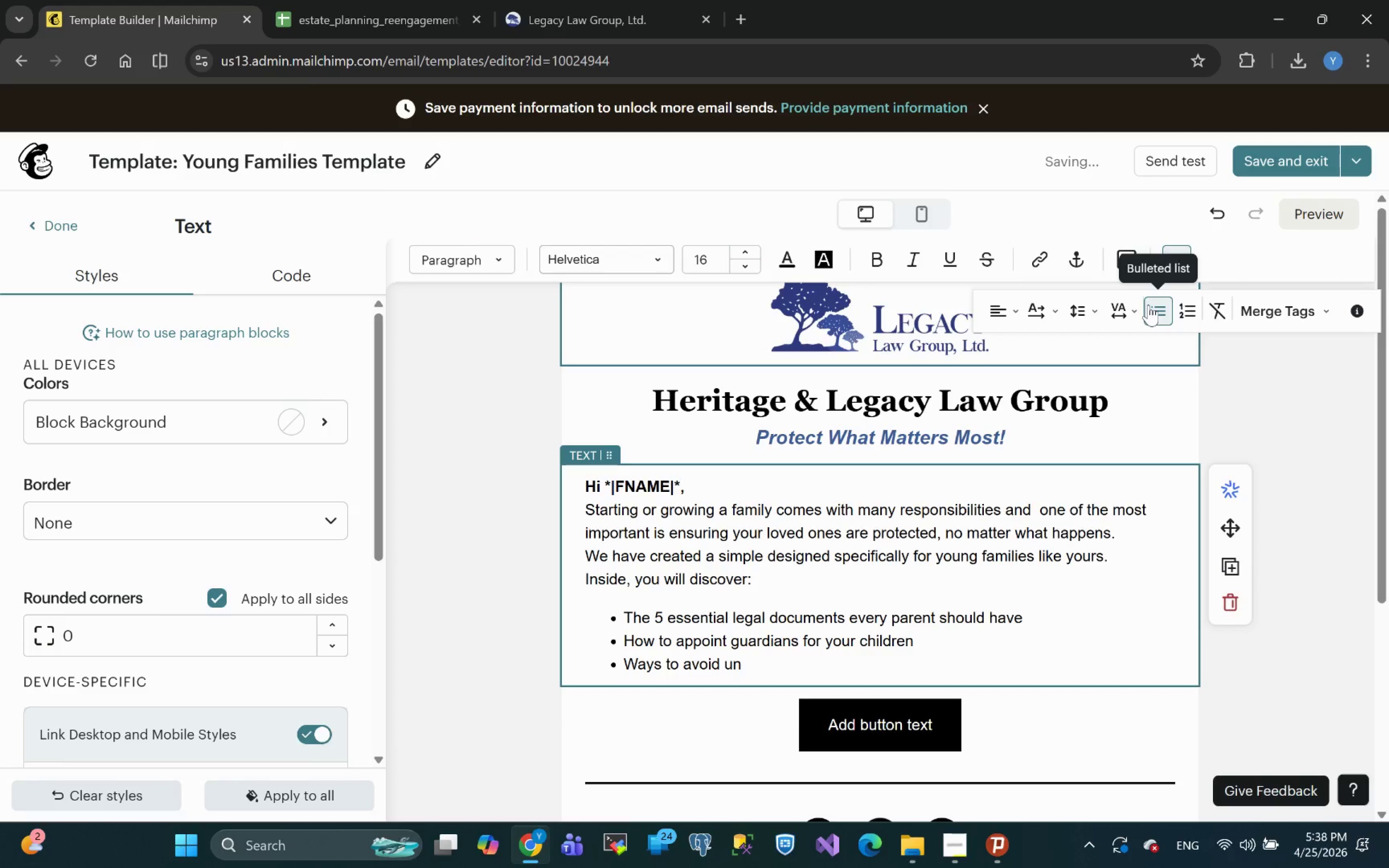 
type(neccessary )
 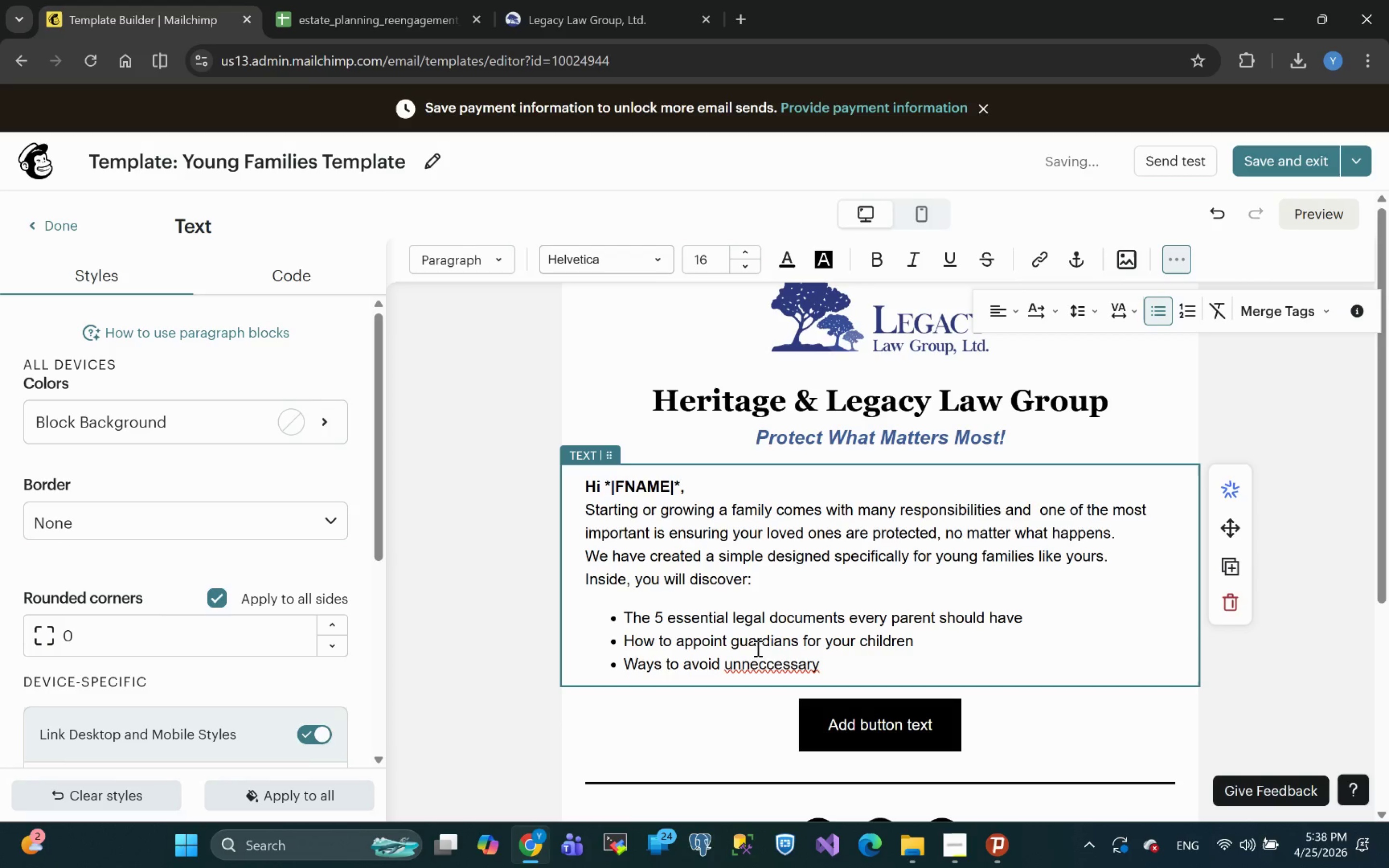 
left_click([745, 662])
 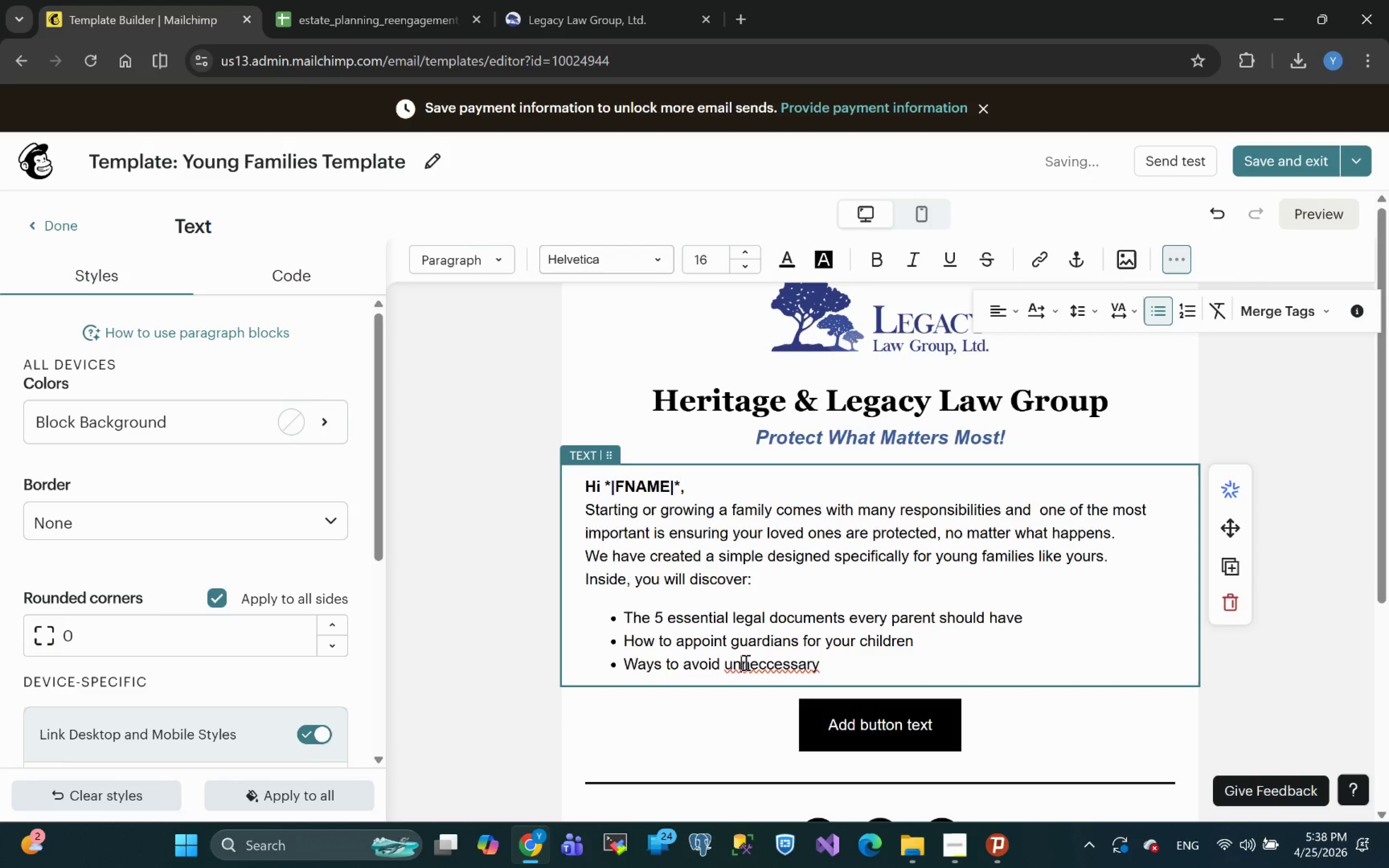 
key(Backspace)
 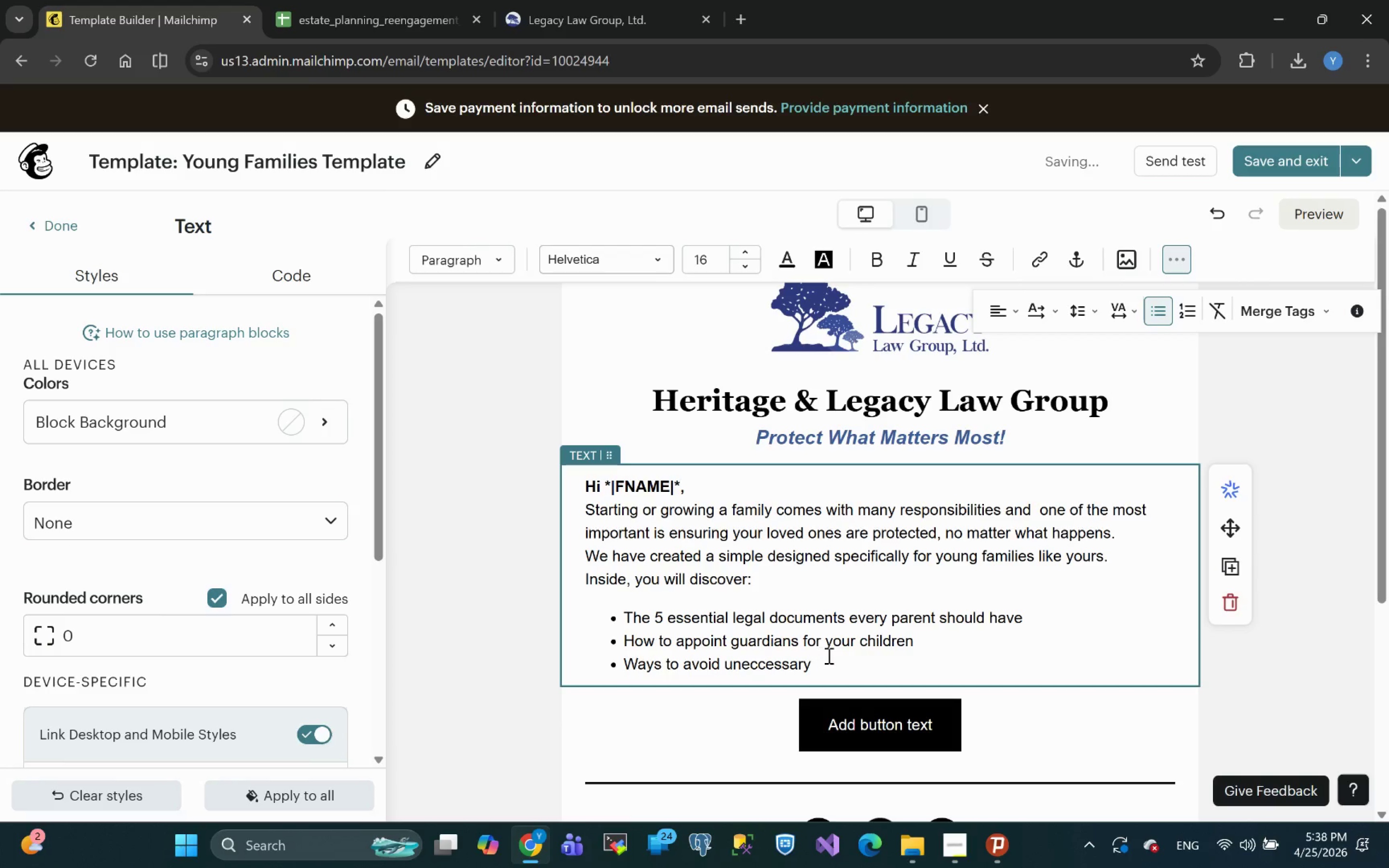 
left_click([829, 656])
 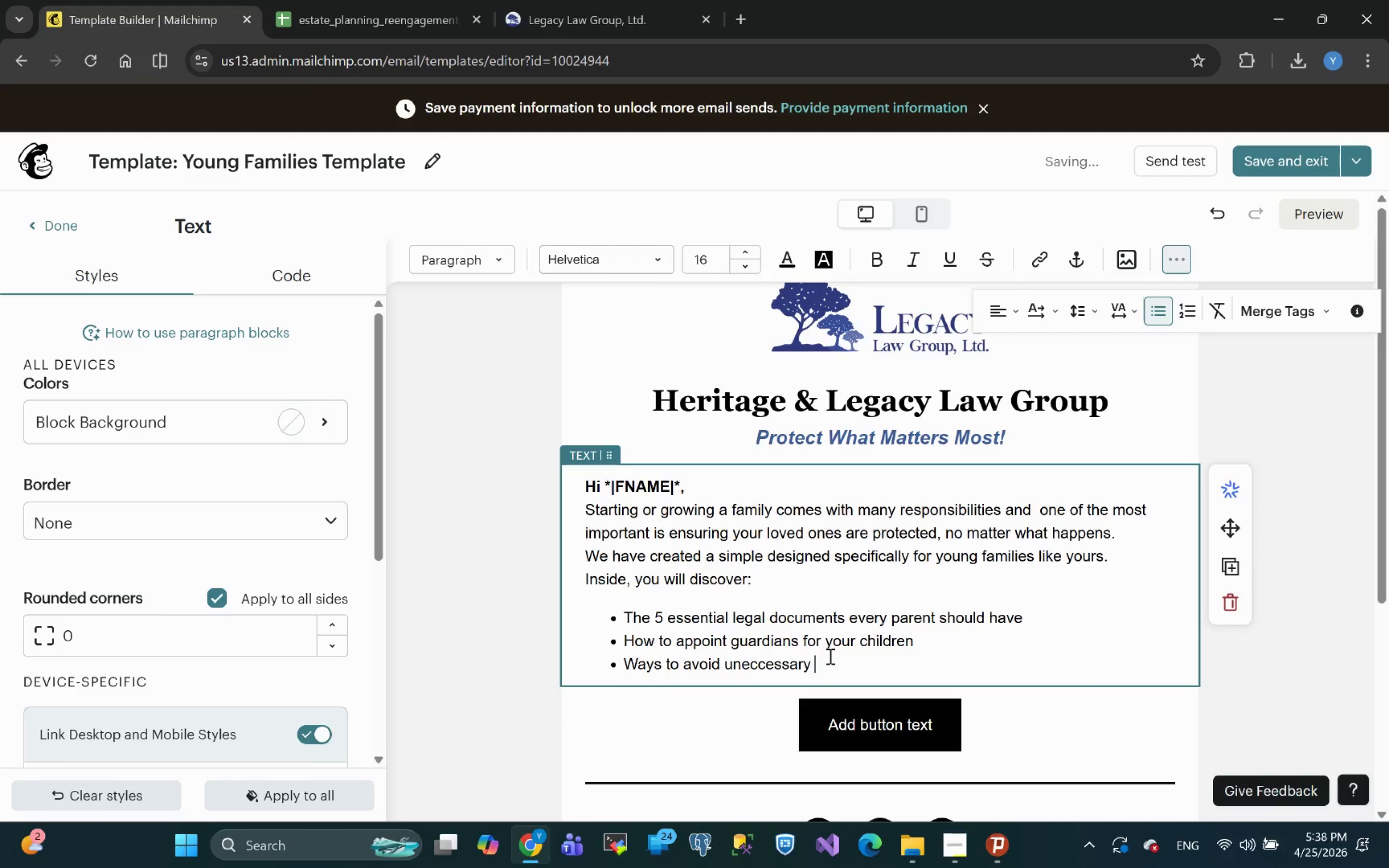 
wait(8.36)
 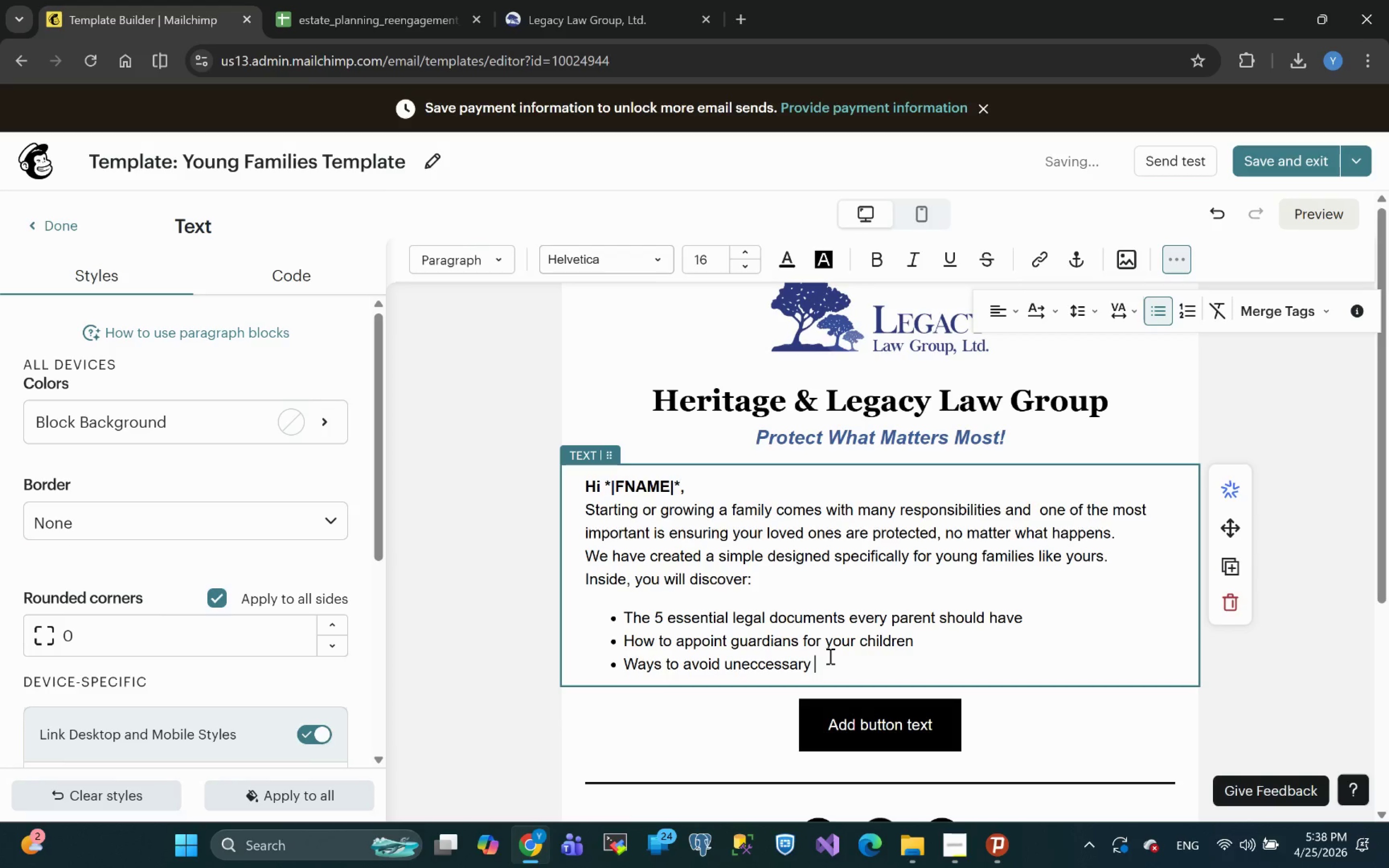 
left_click([829, 656])
 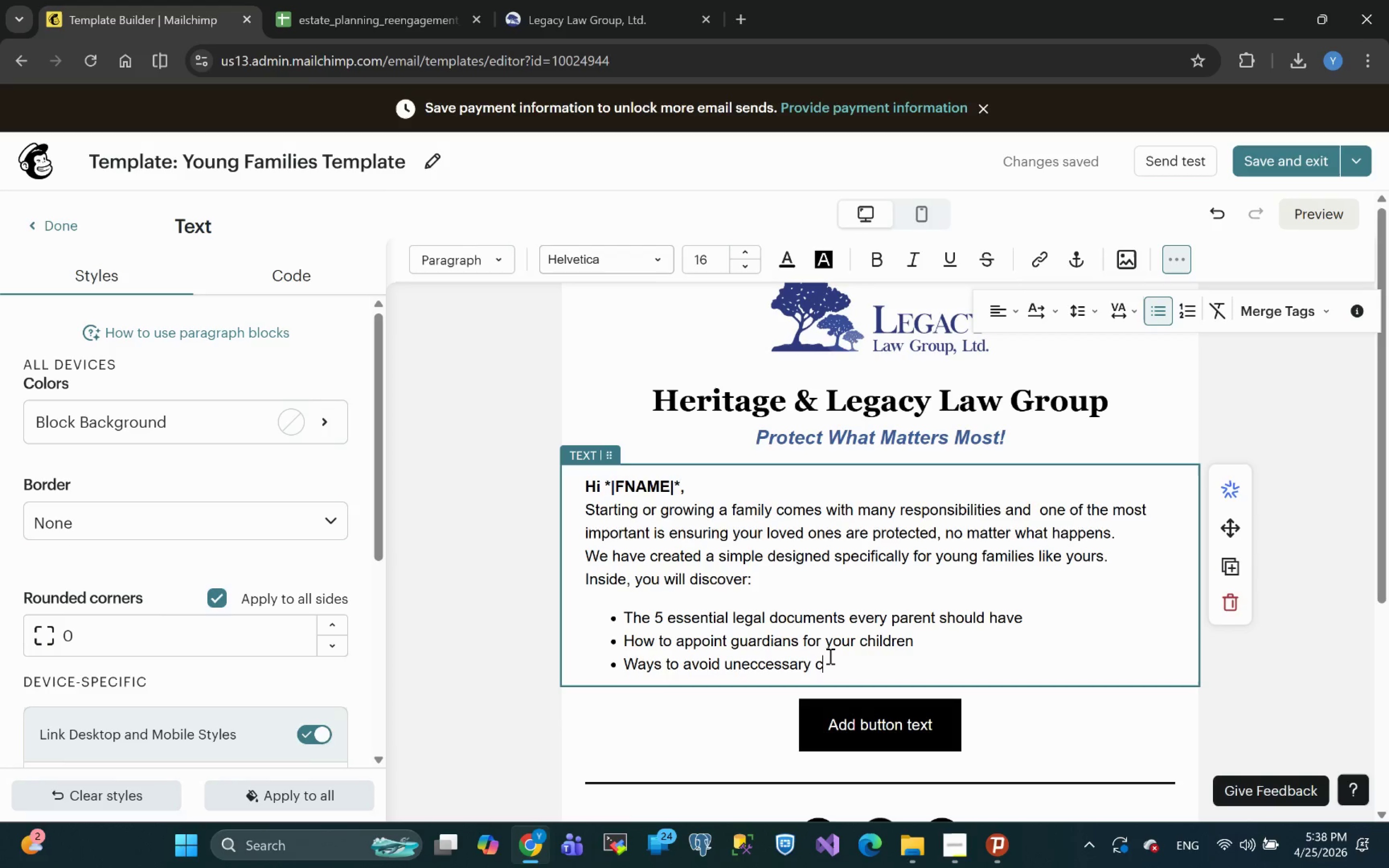 
type(court complications)
 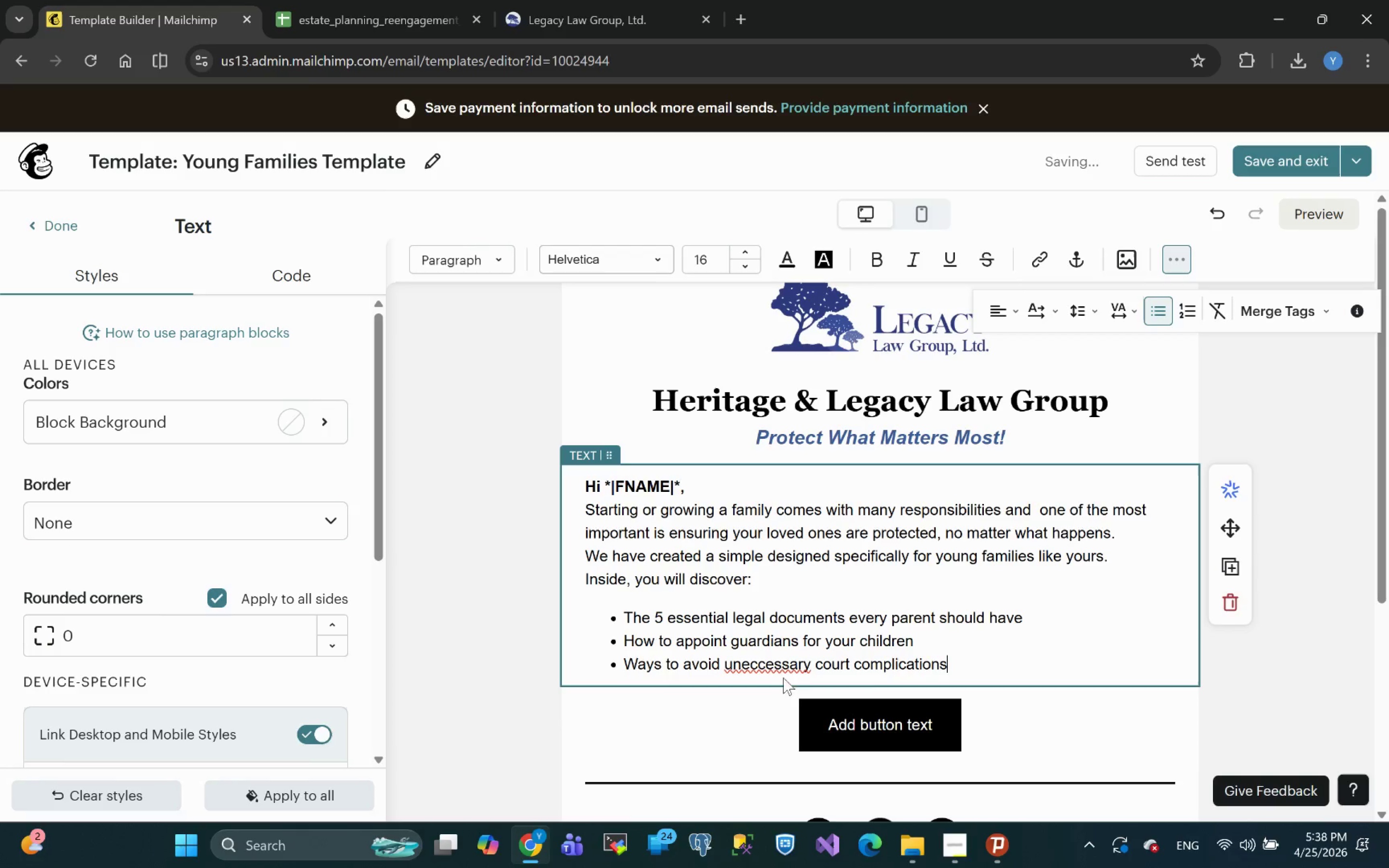 
left_click([782, 667])
 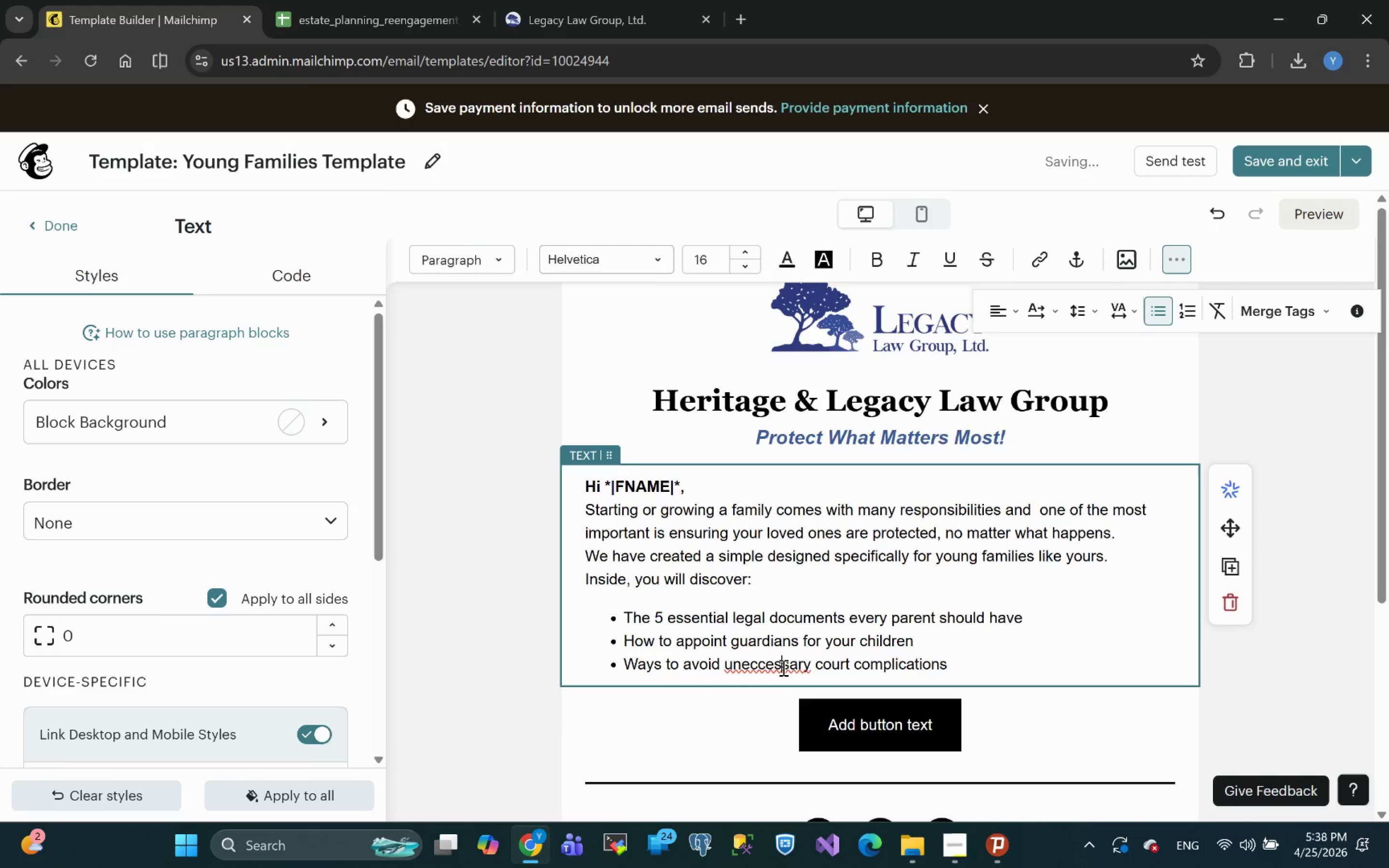 
right_click([782, 667])
 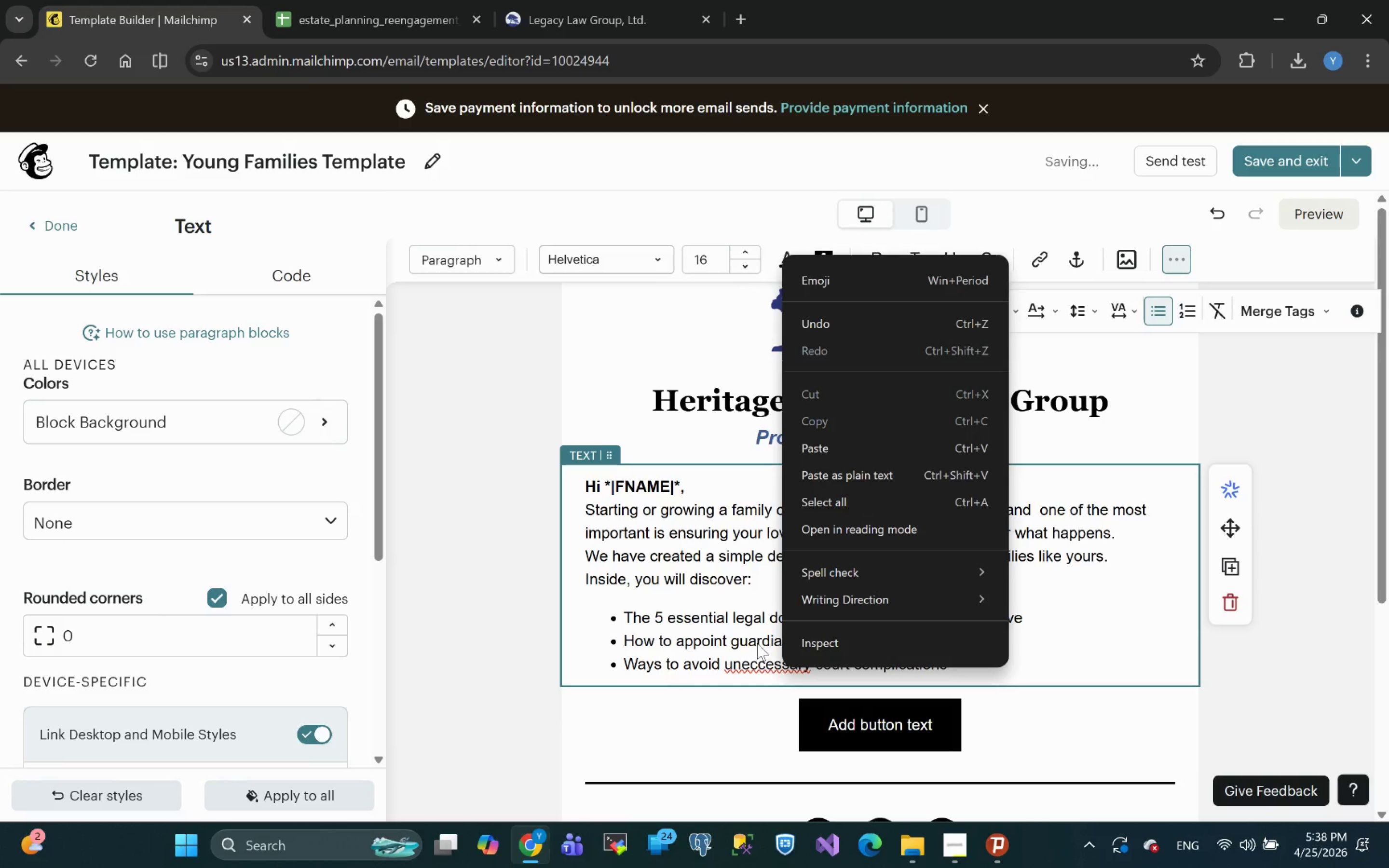 
left_click([758, 665])
 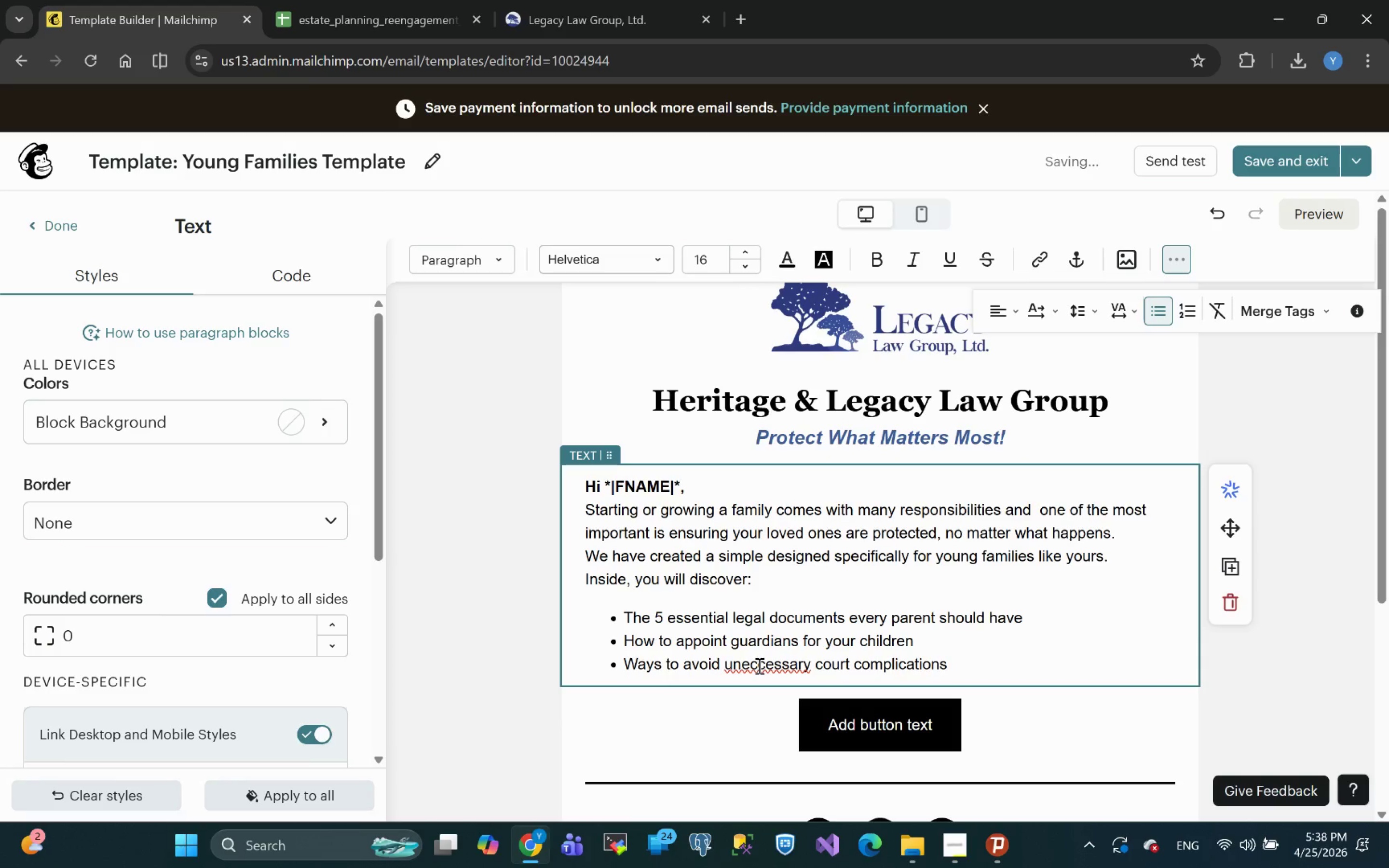 
right_click([758, 665])
 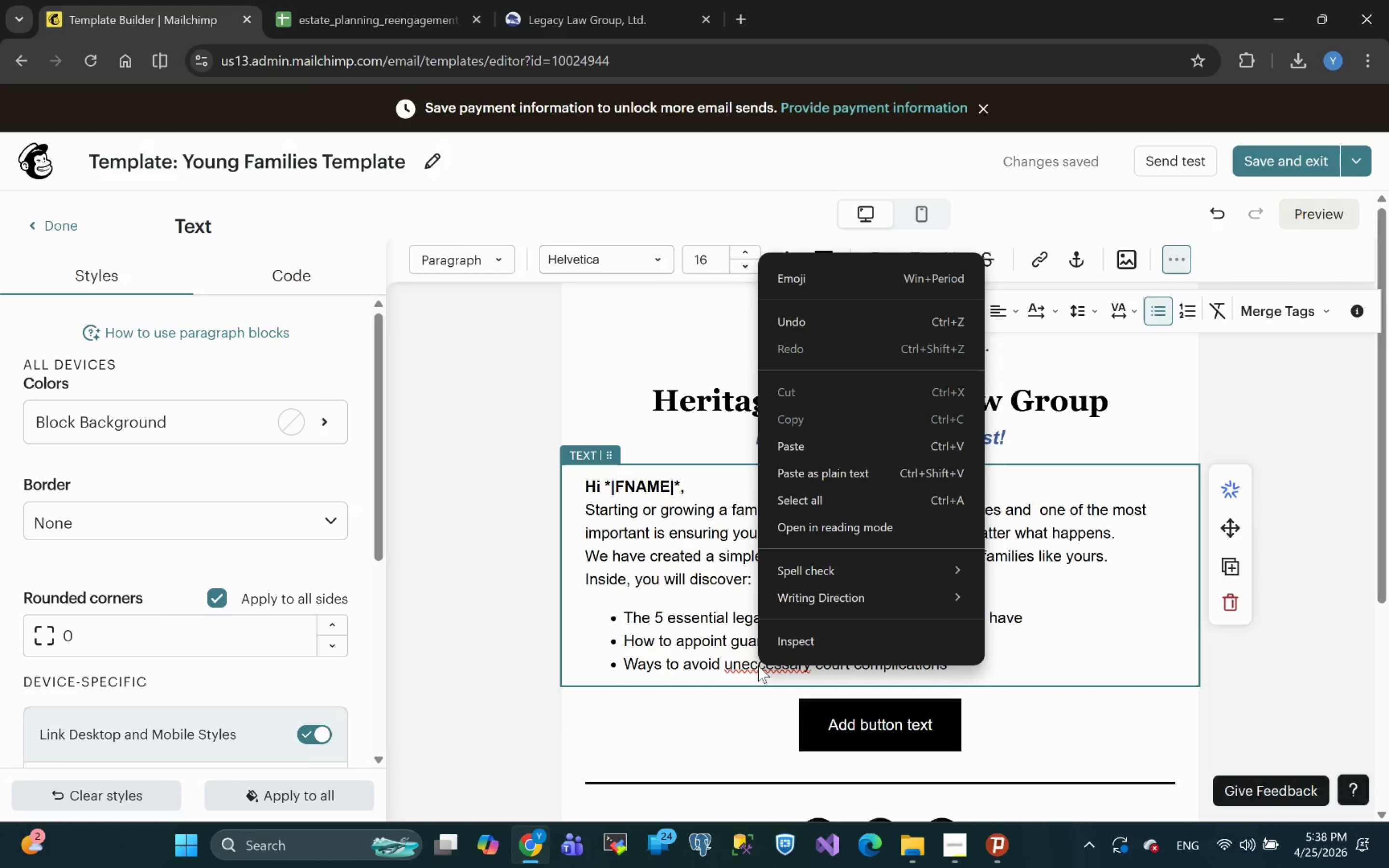 
left_click([758, 665])
 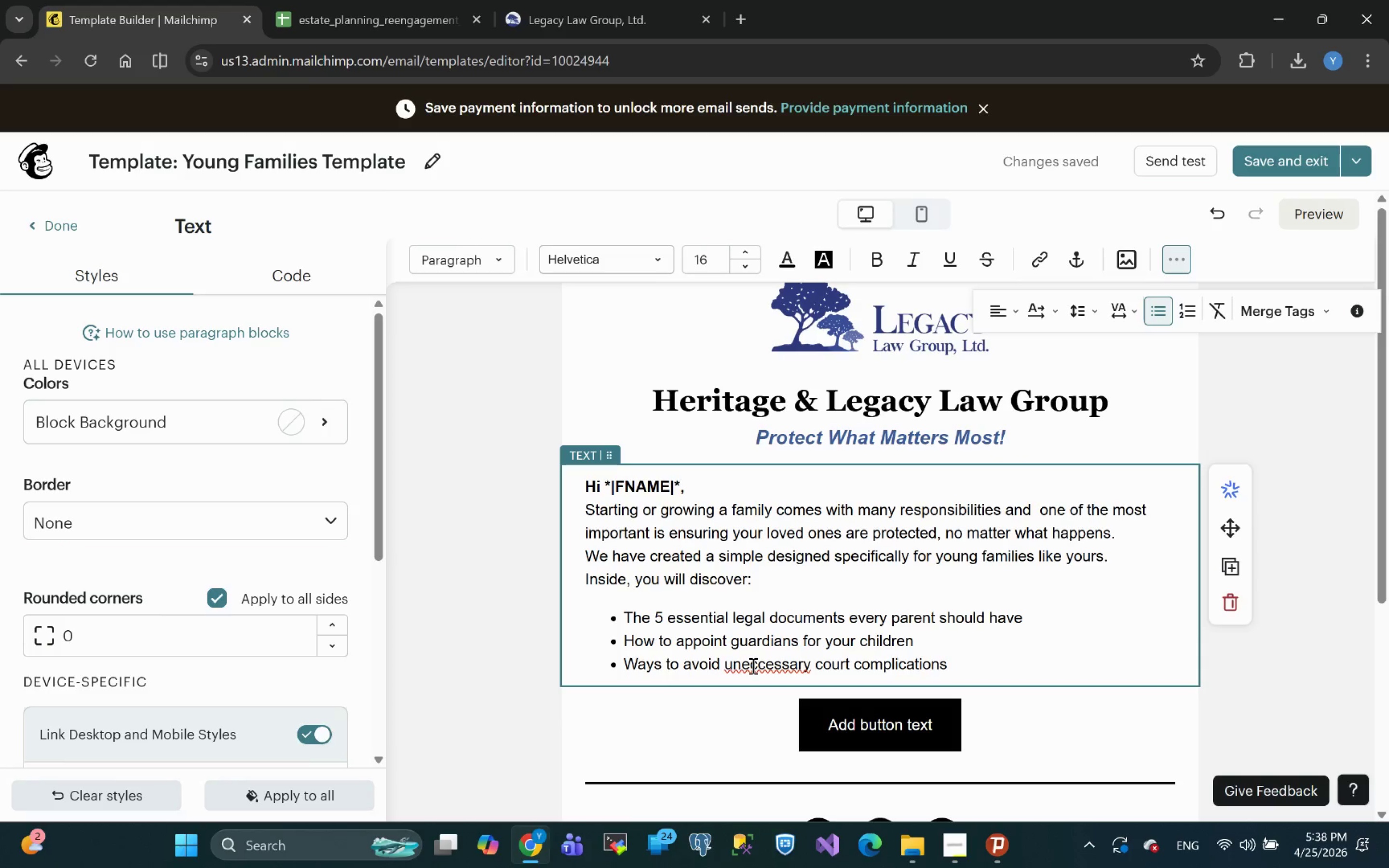 
double_click([752, 665])
 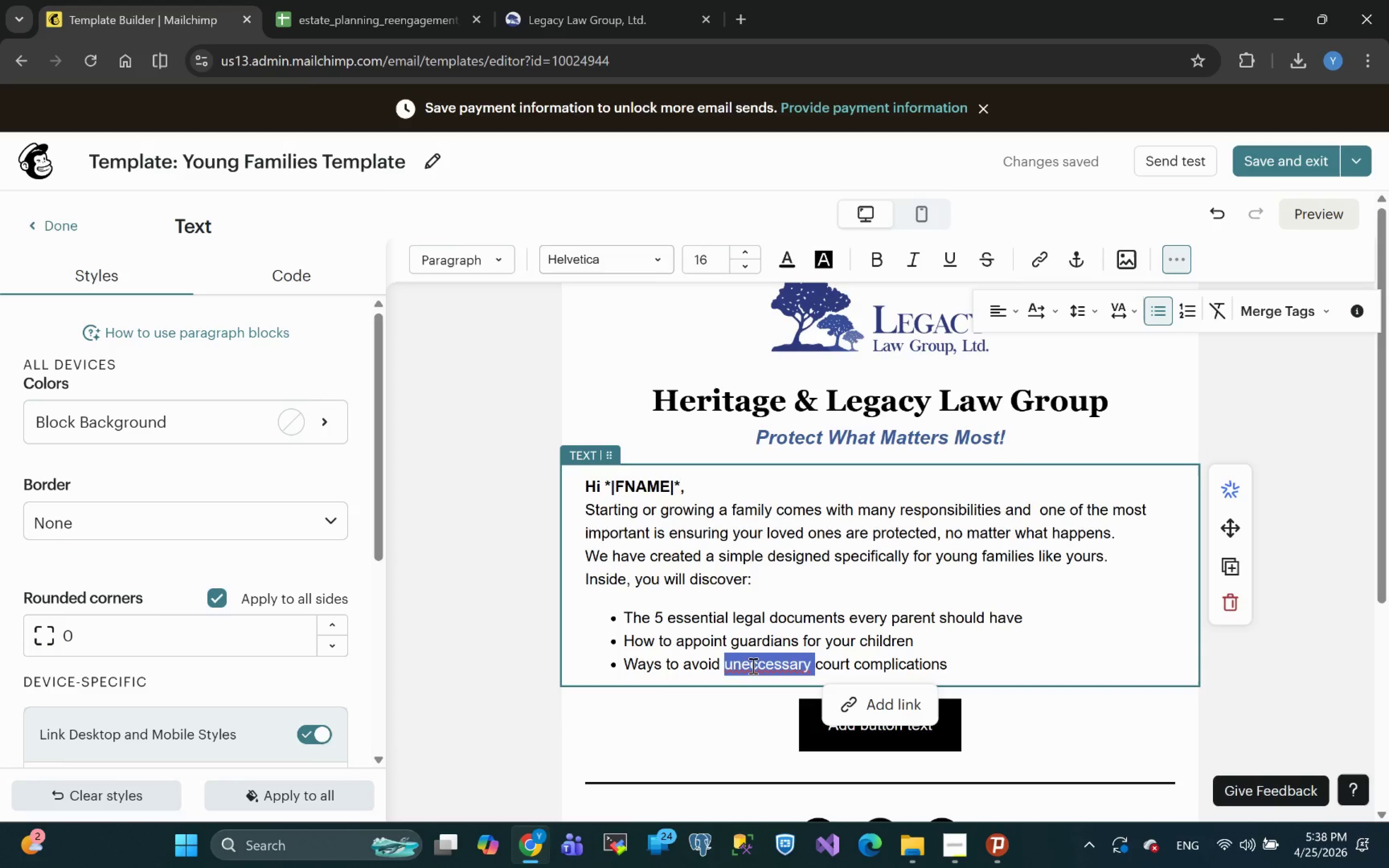 
wait(6.51)
 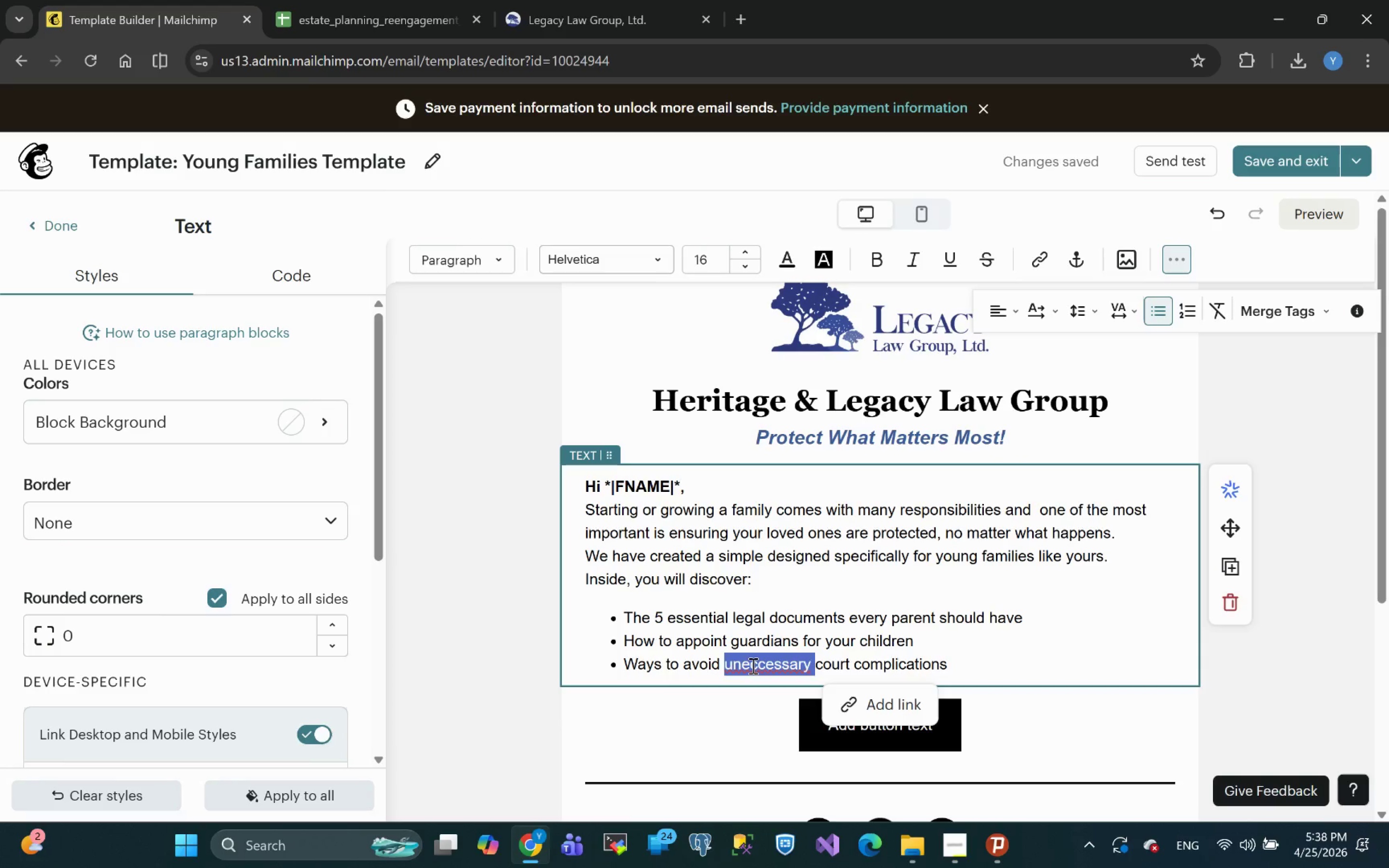 
type(unnec)
 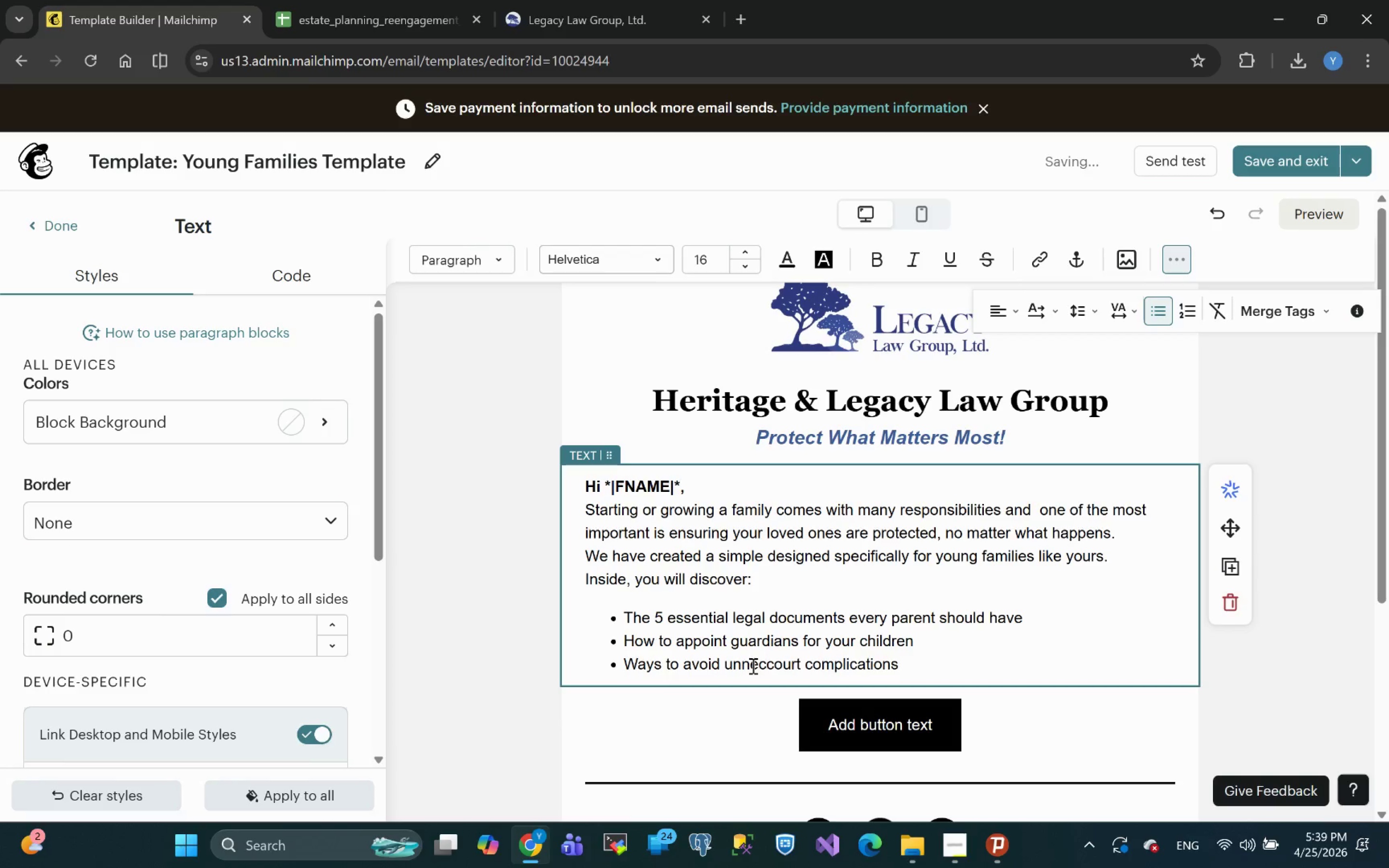 
type(essary )
 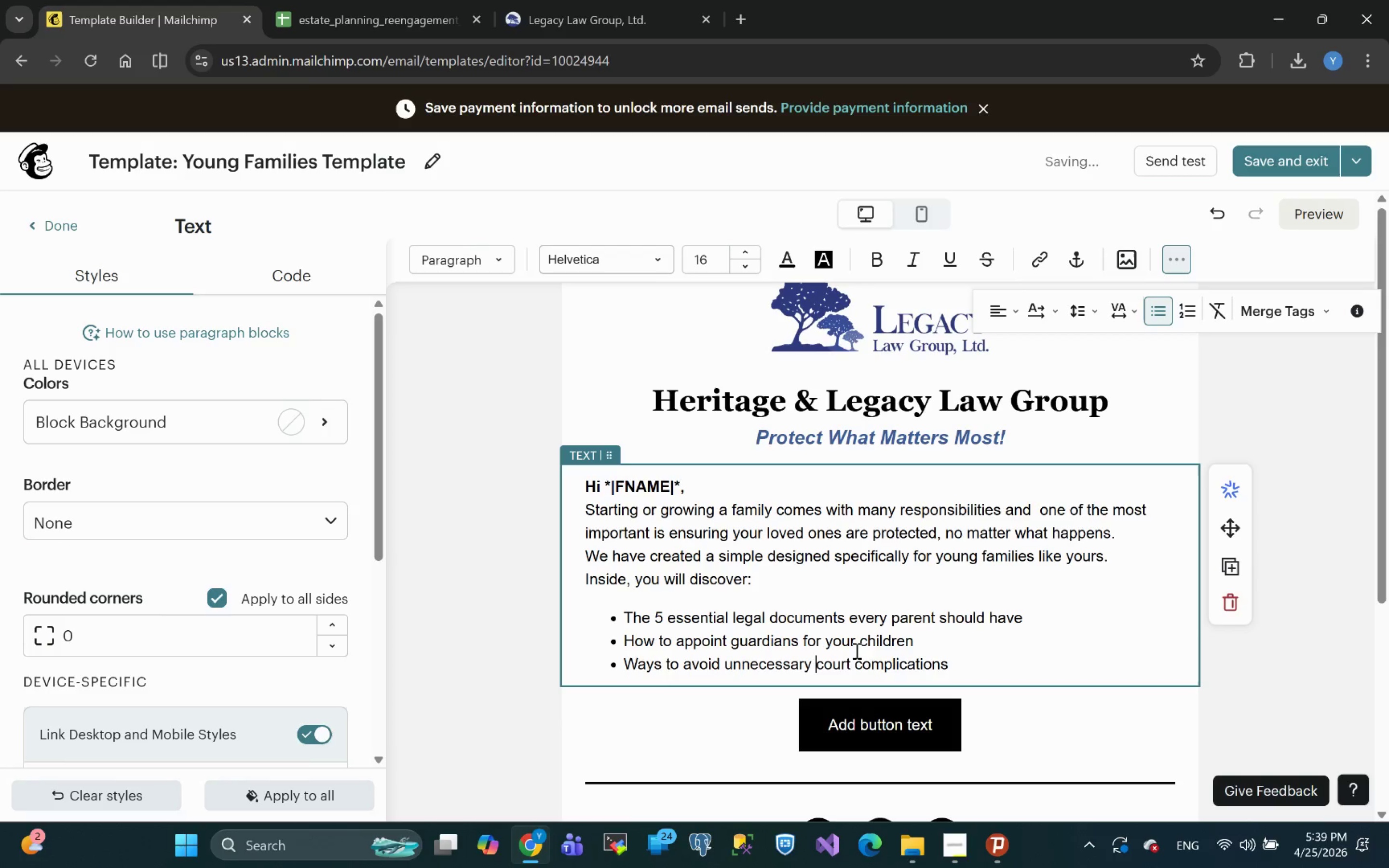 
left_click([968, 666])
 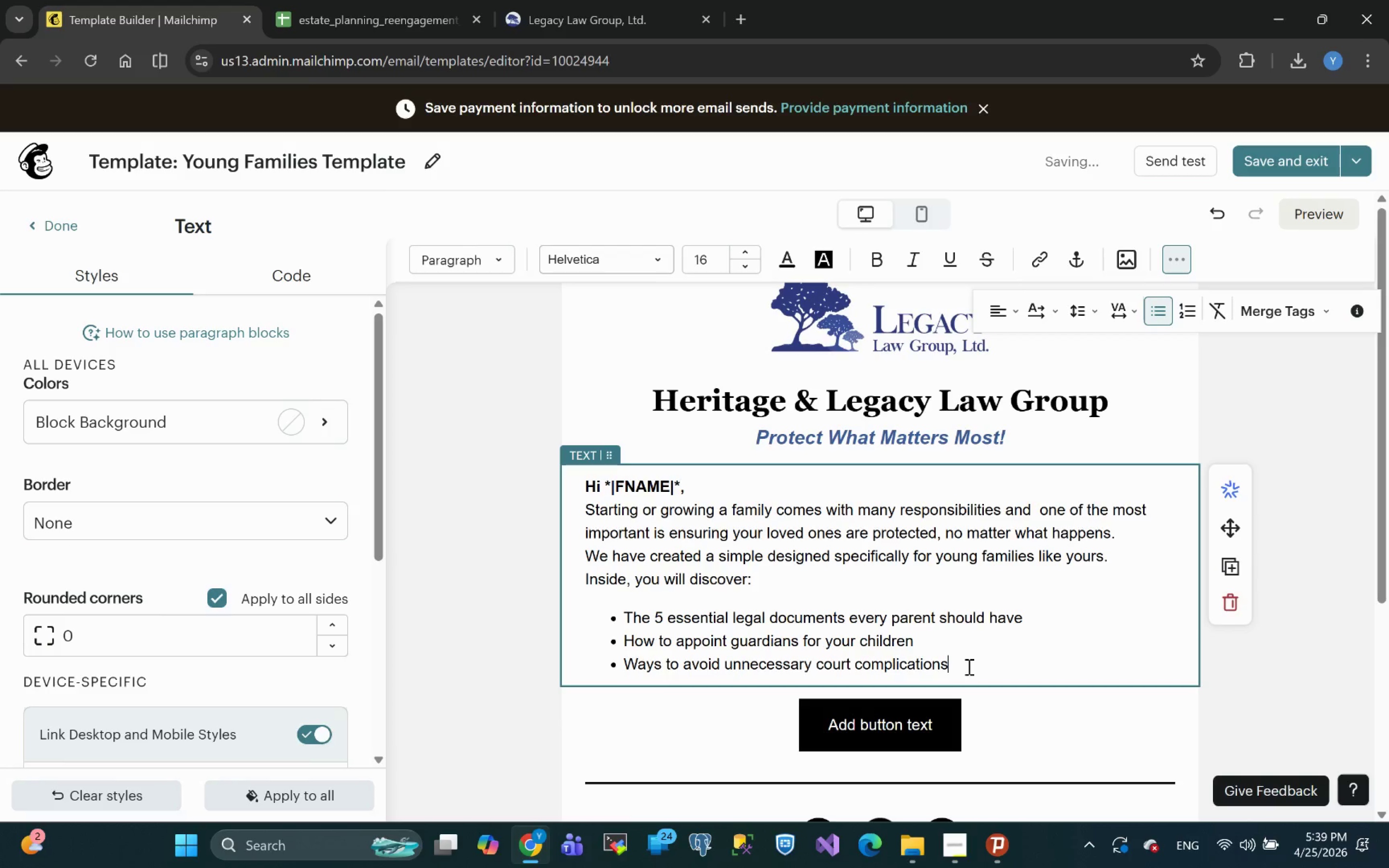 
key(Enter)
 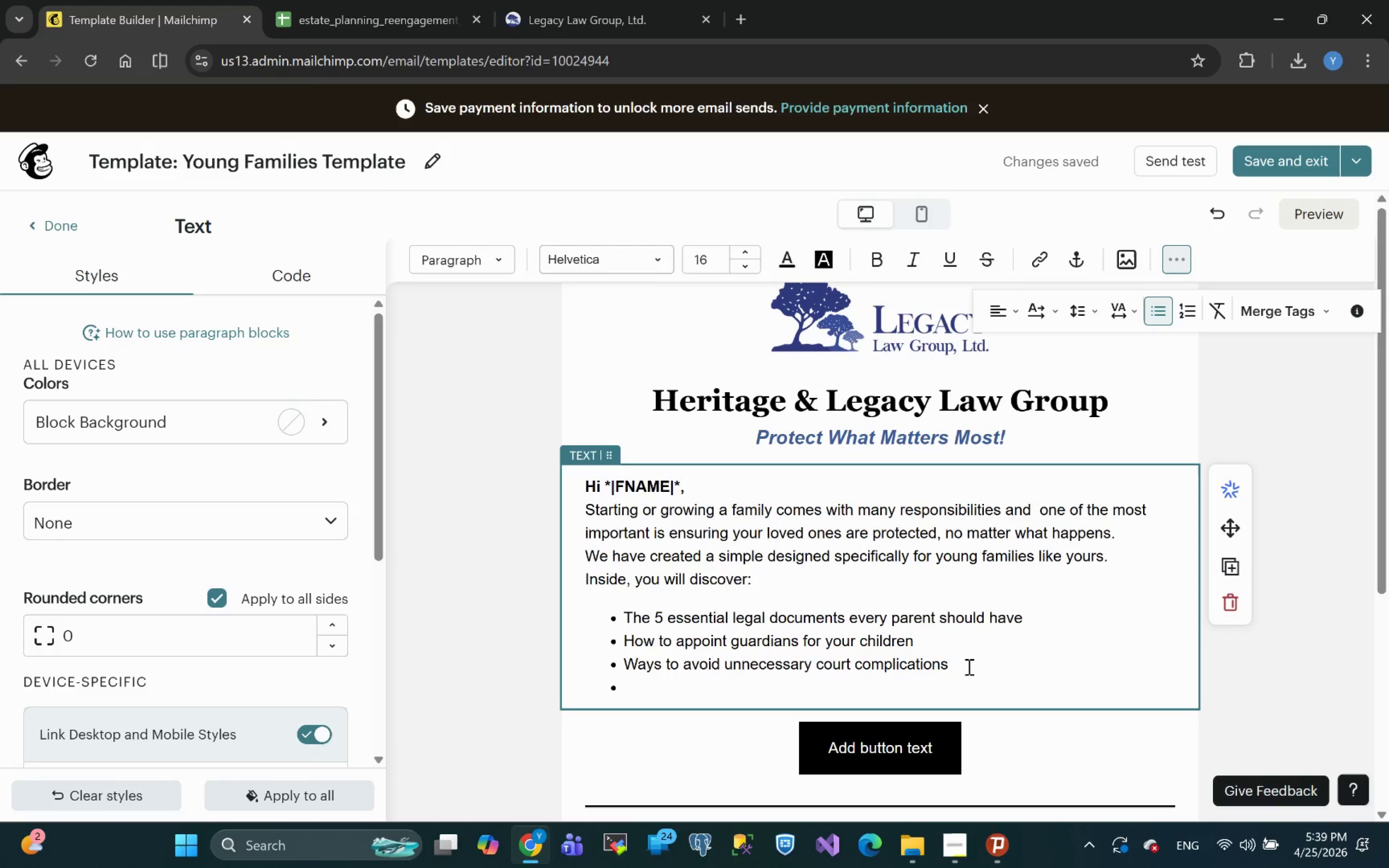 
wait(40.38)
 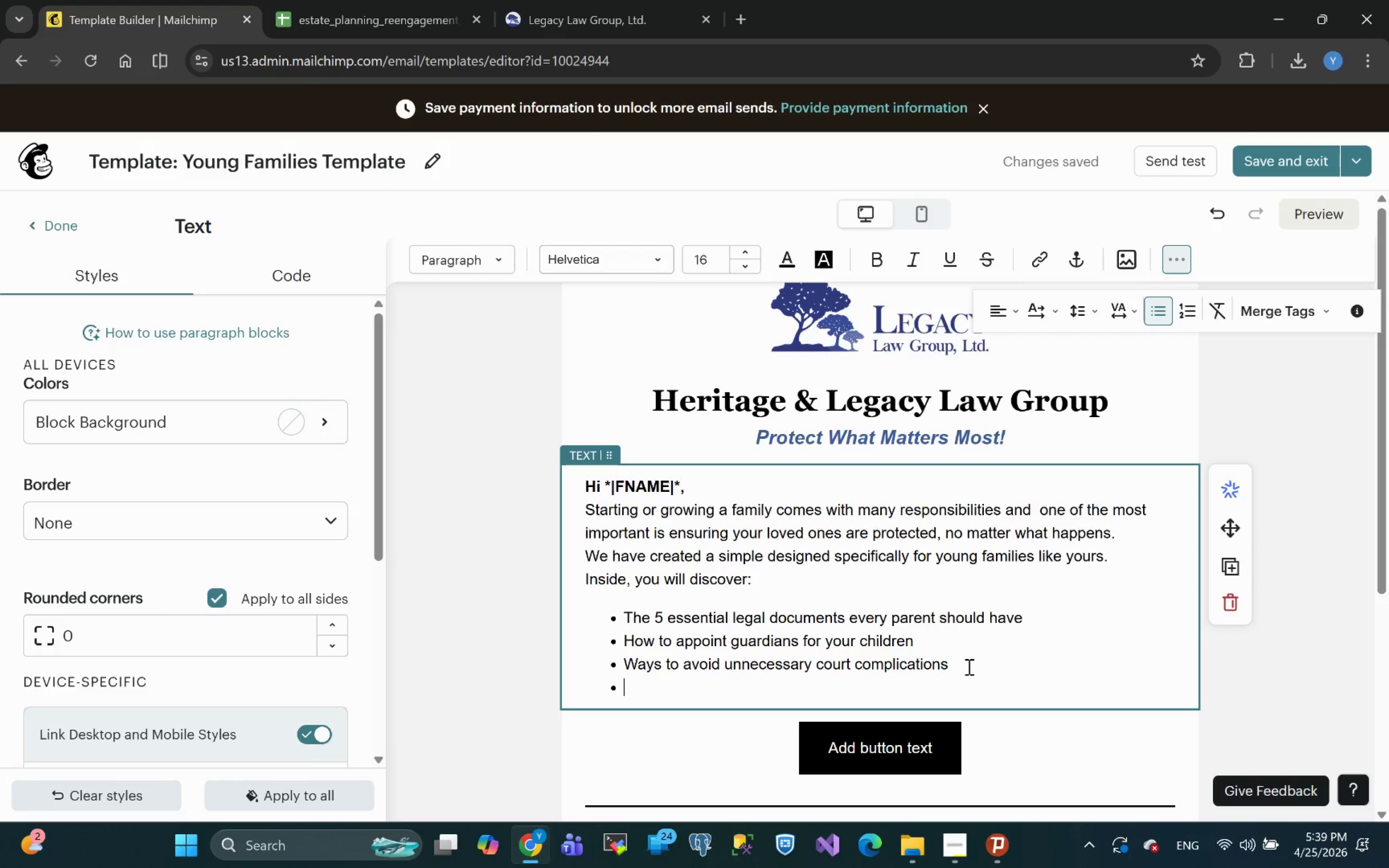 
type(Tips to make future )
 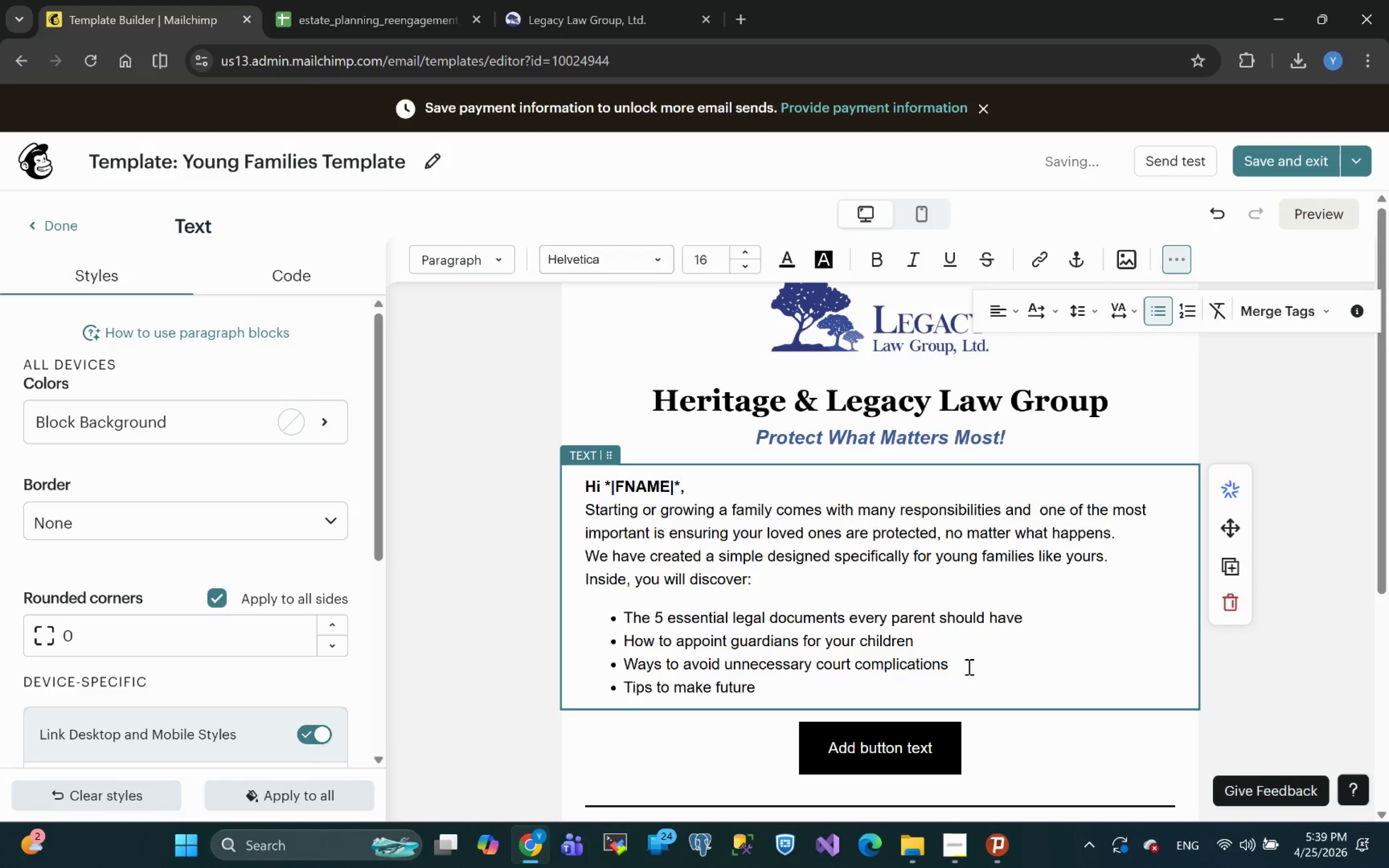 
type(de)
 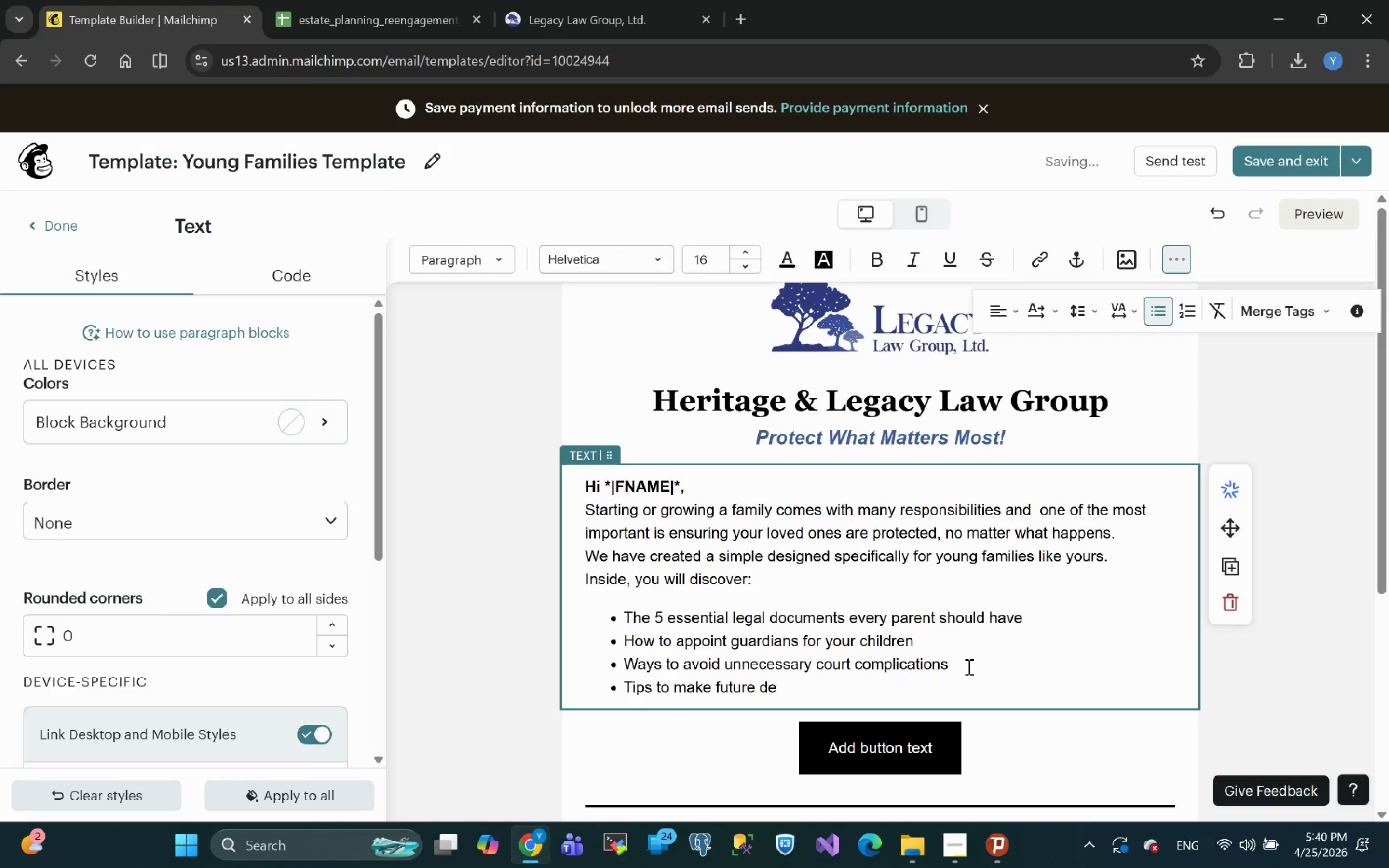 
type(cisions )
 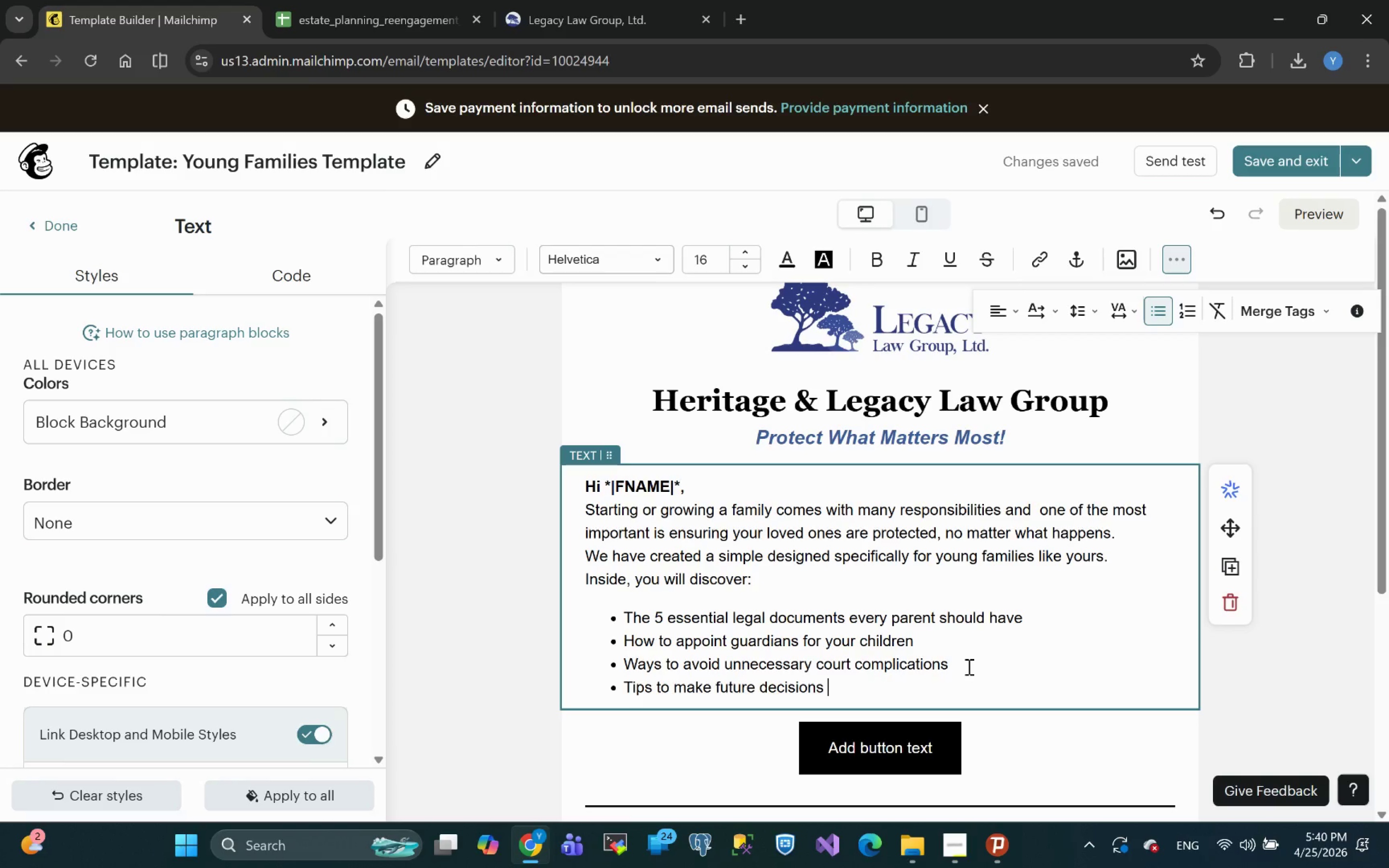 
wait(26.62)
 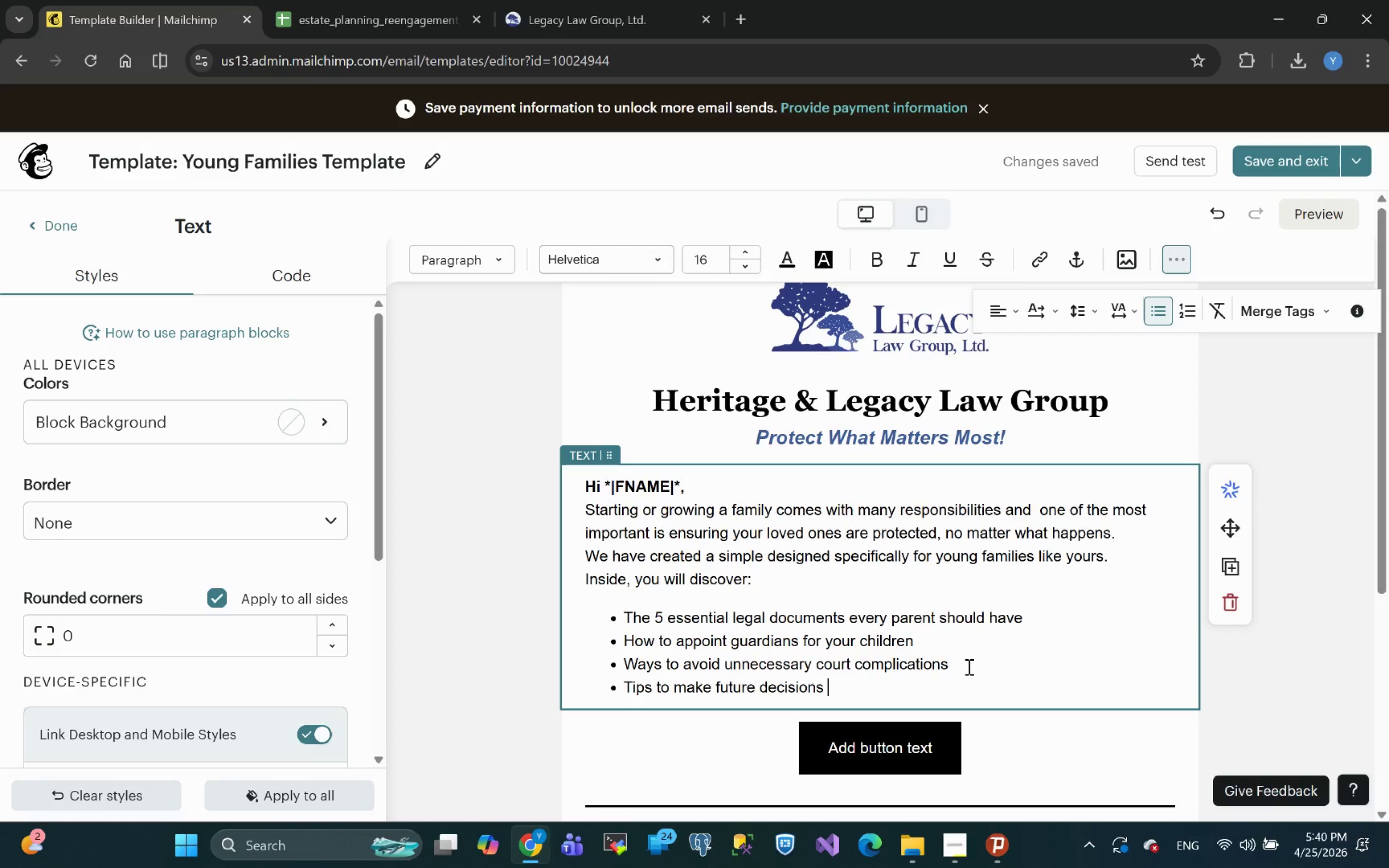 
type(easier )
 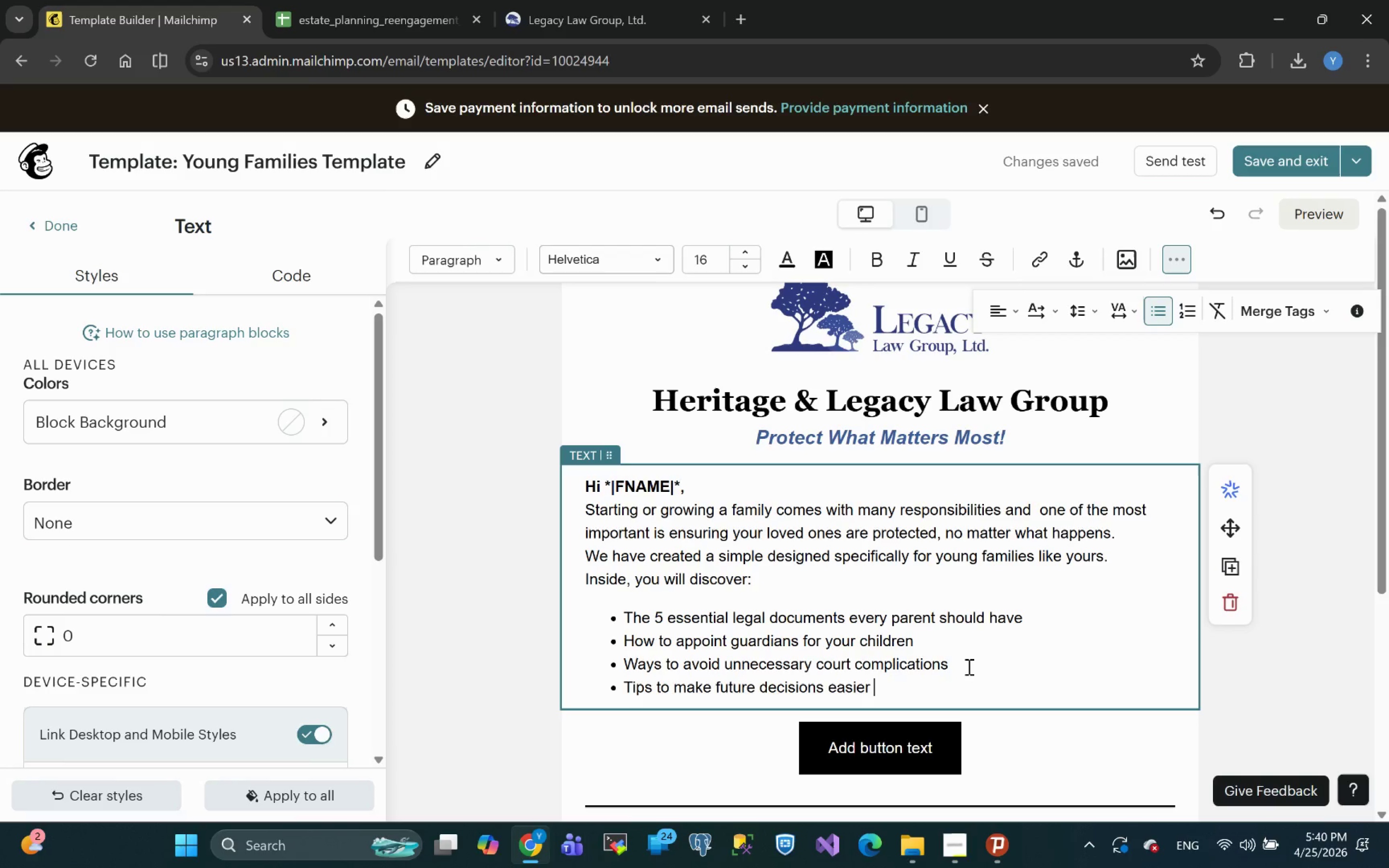 
wait(25.27)
 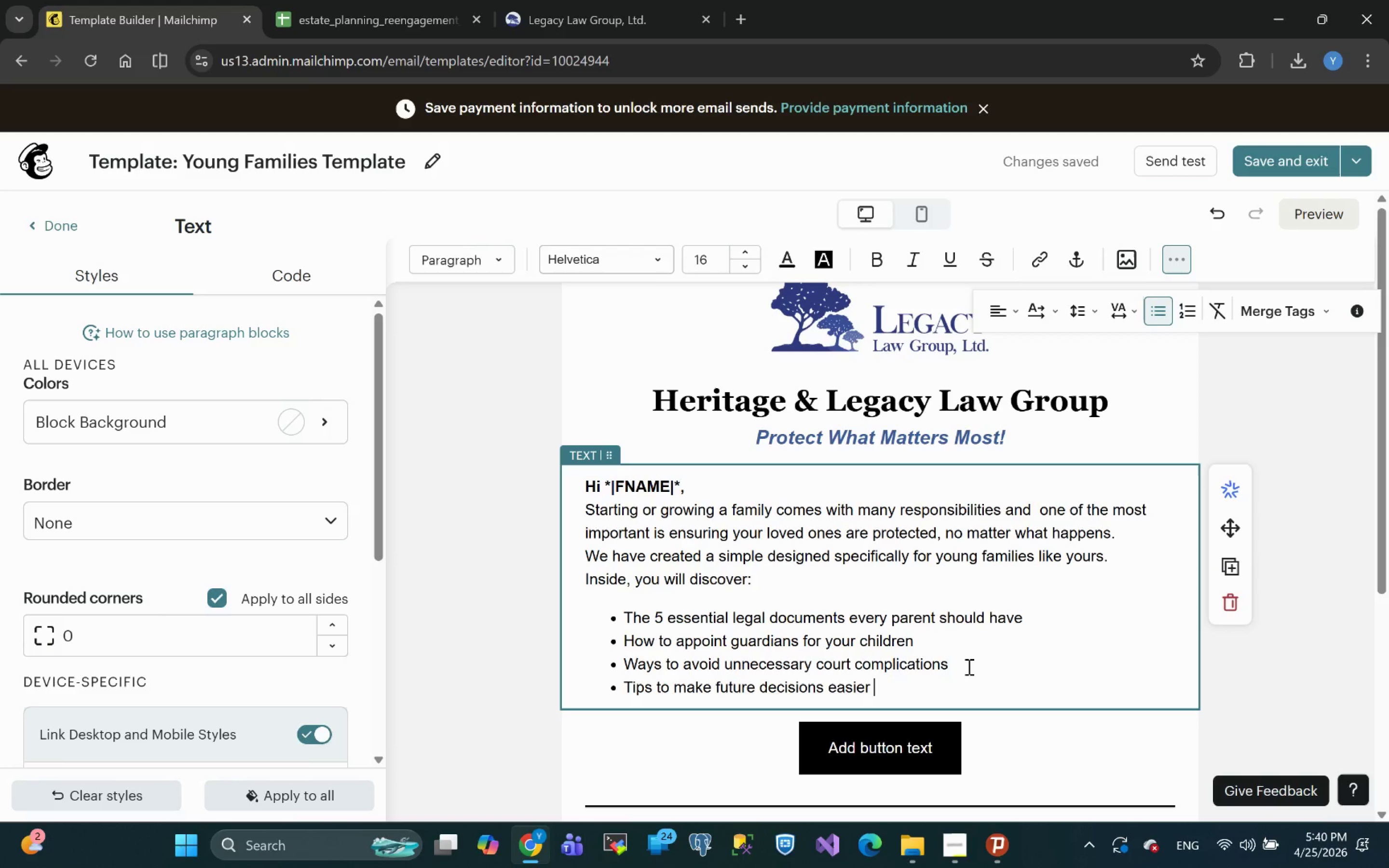 
type(for your family)
 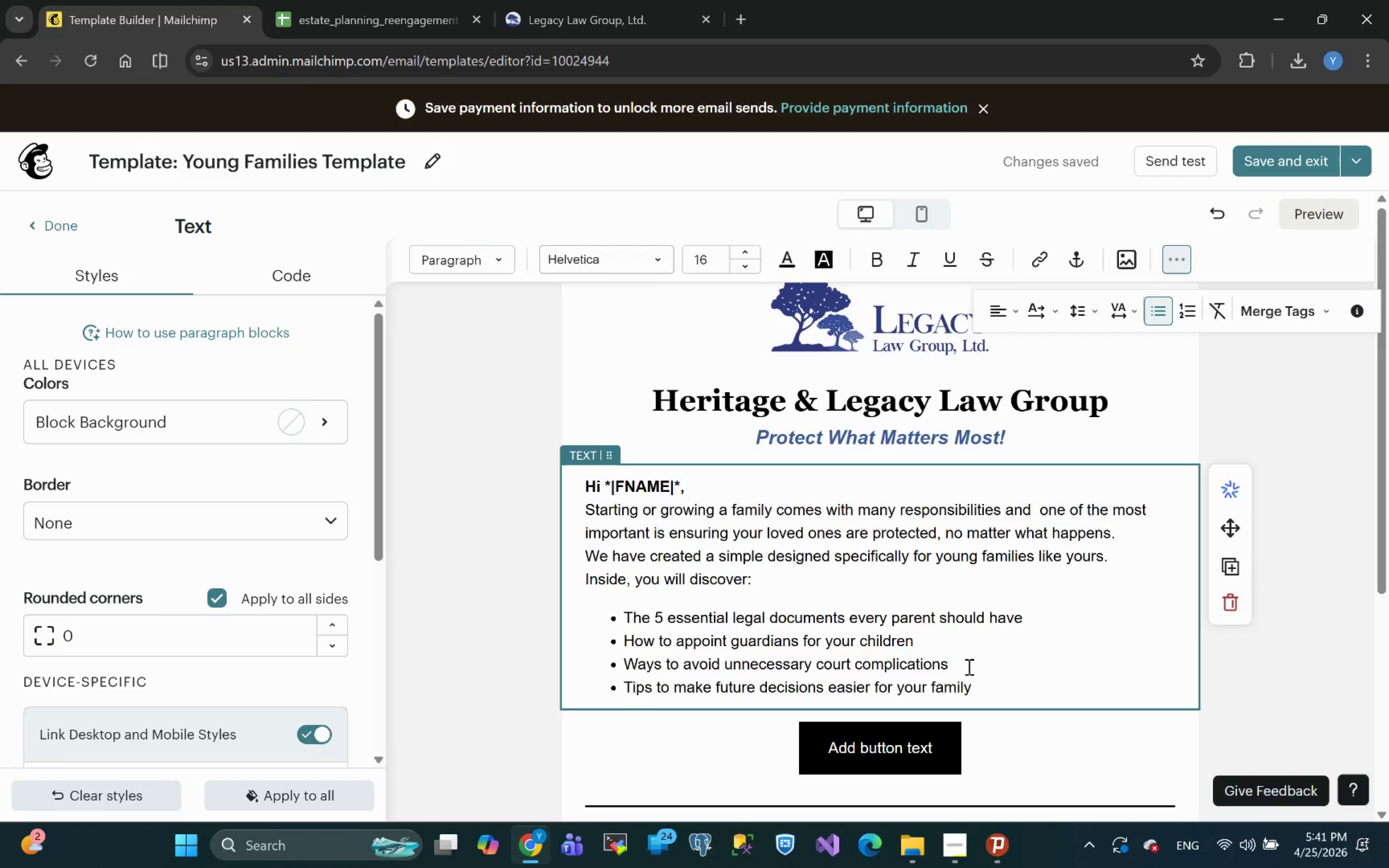 
wait(12.09)
 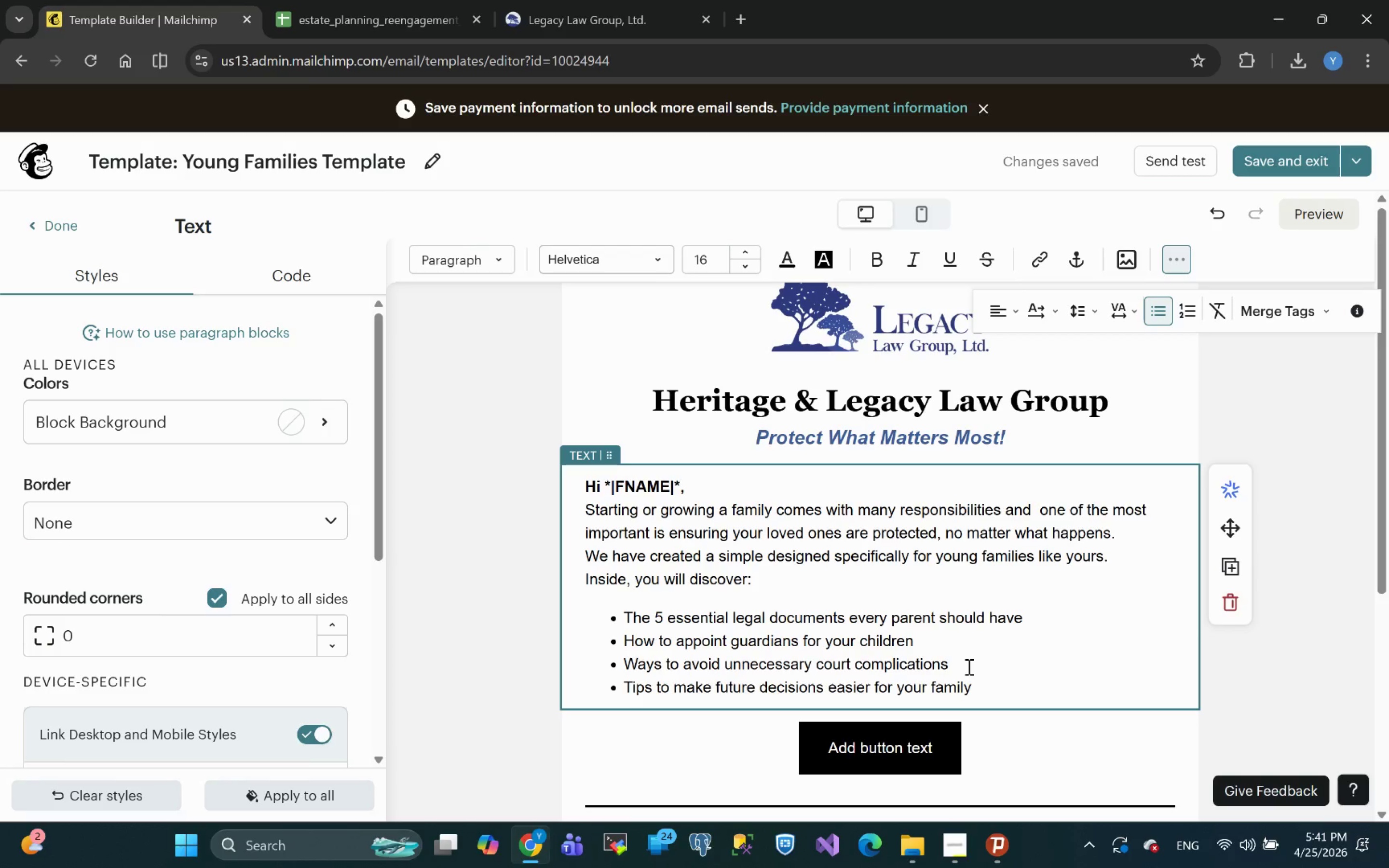 
key(Enter)
 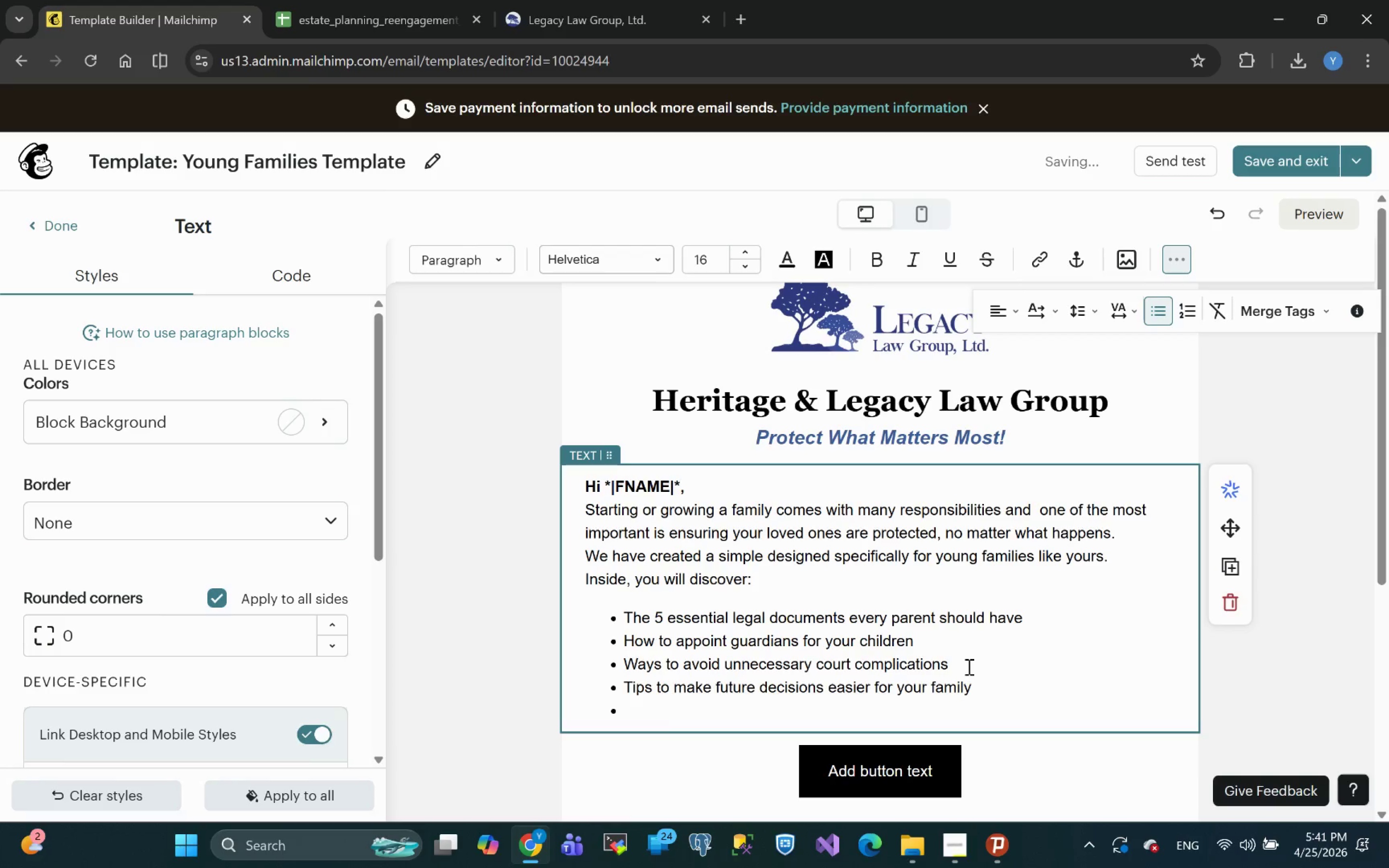 
key(Backspace)
 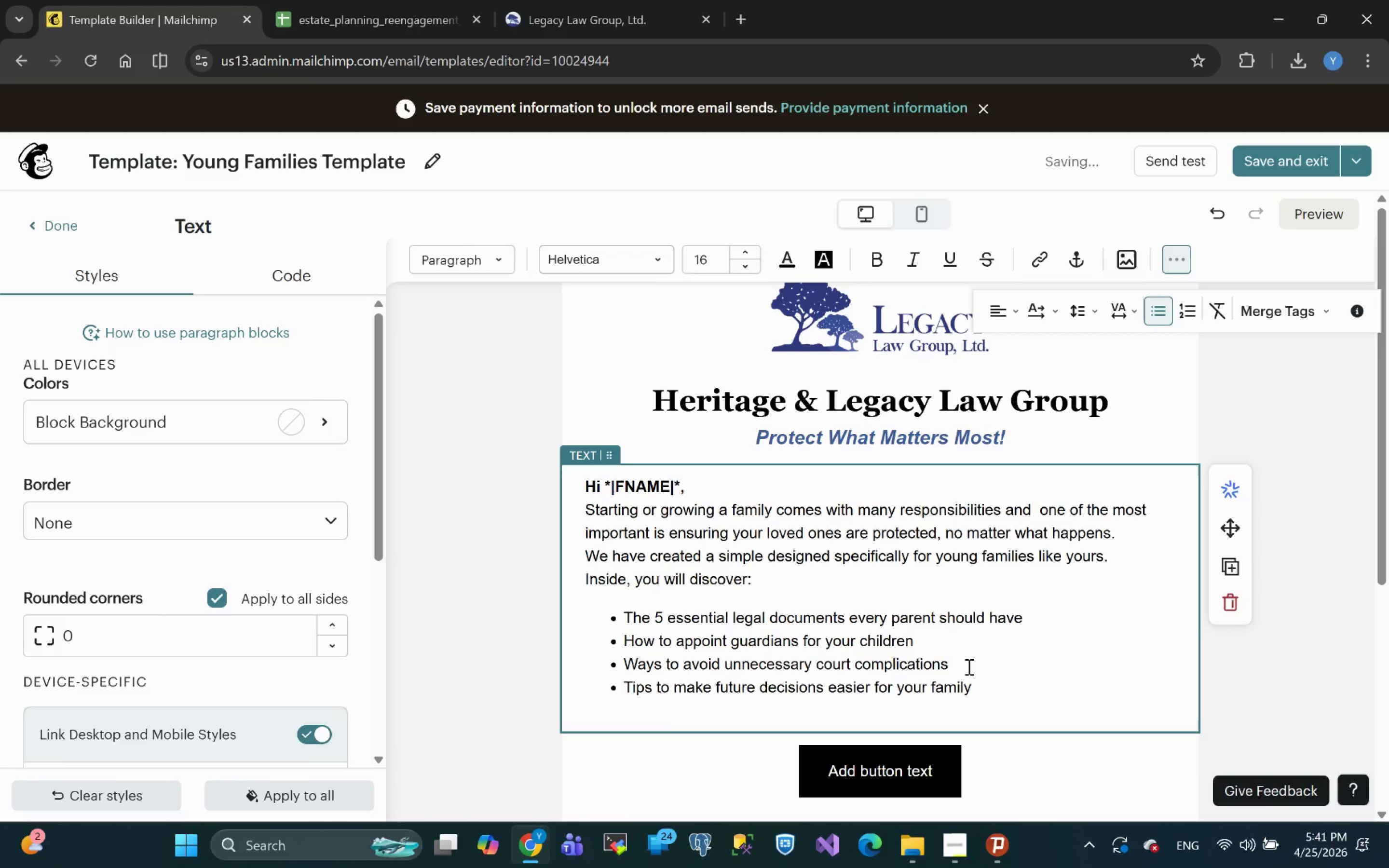 
key(Backspace)
 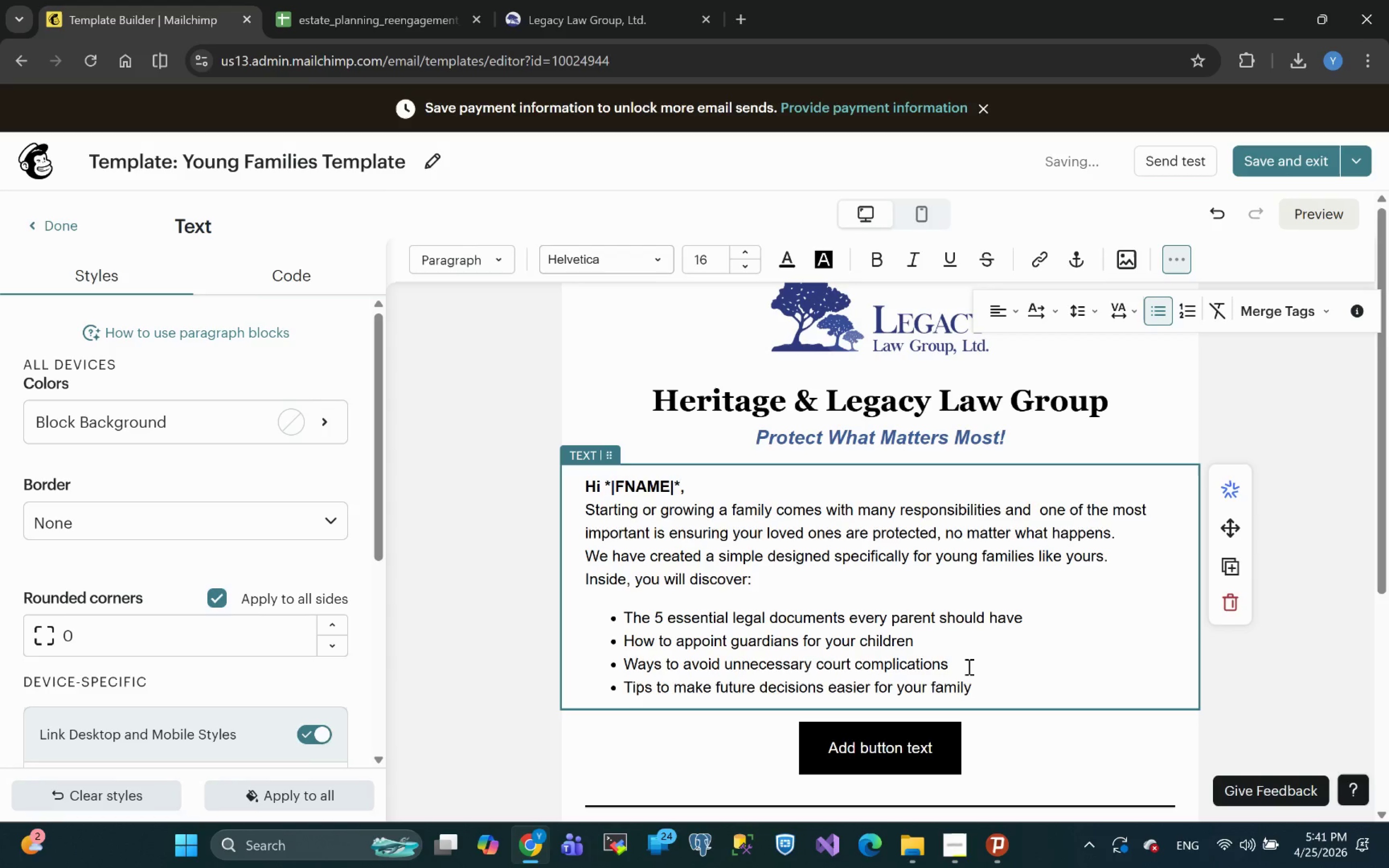 
key(Enter)
 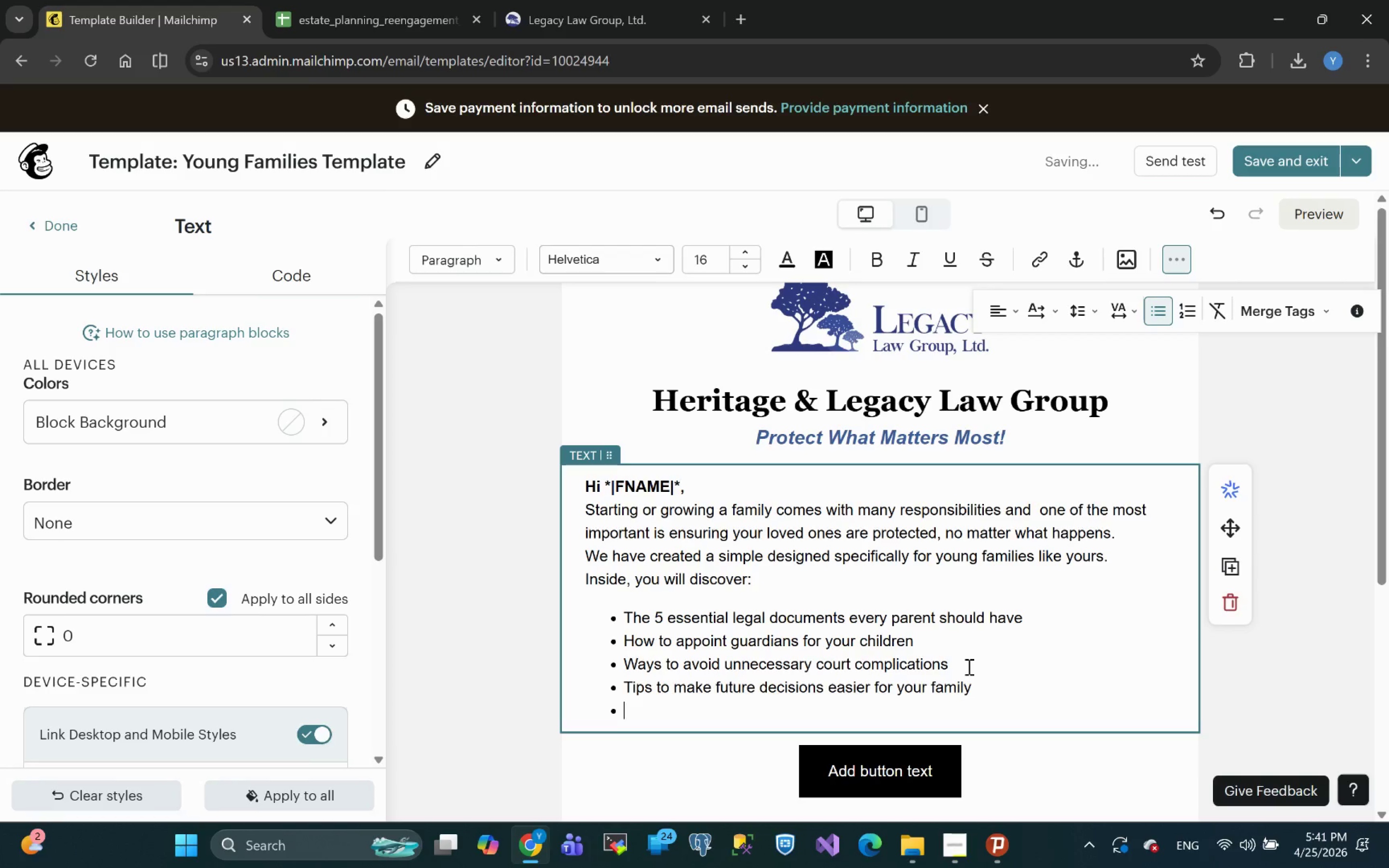 
key(Enter)
 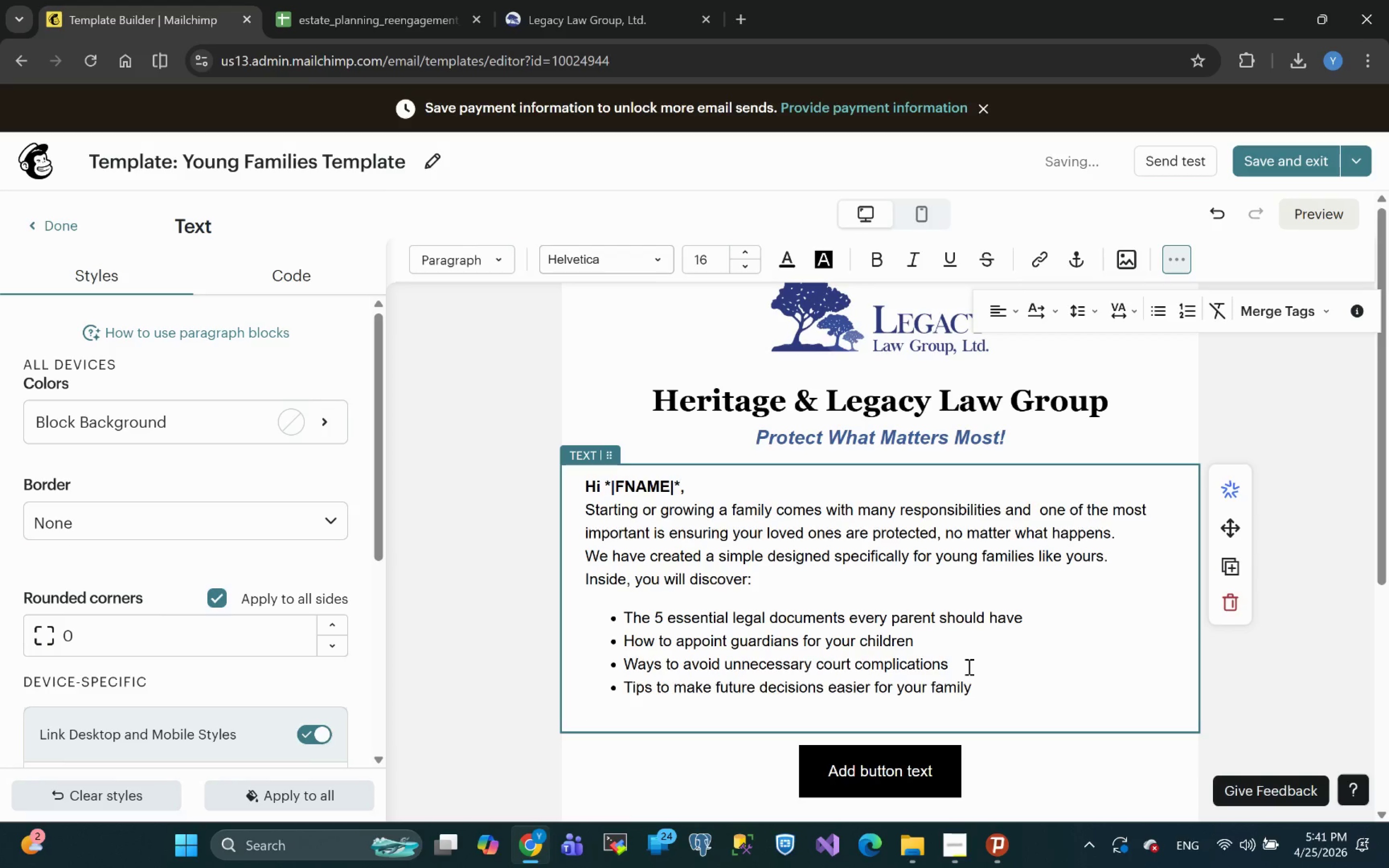 
type(This isn't about complexity, it is about )
 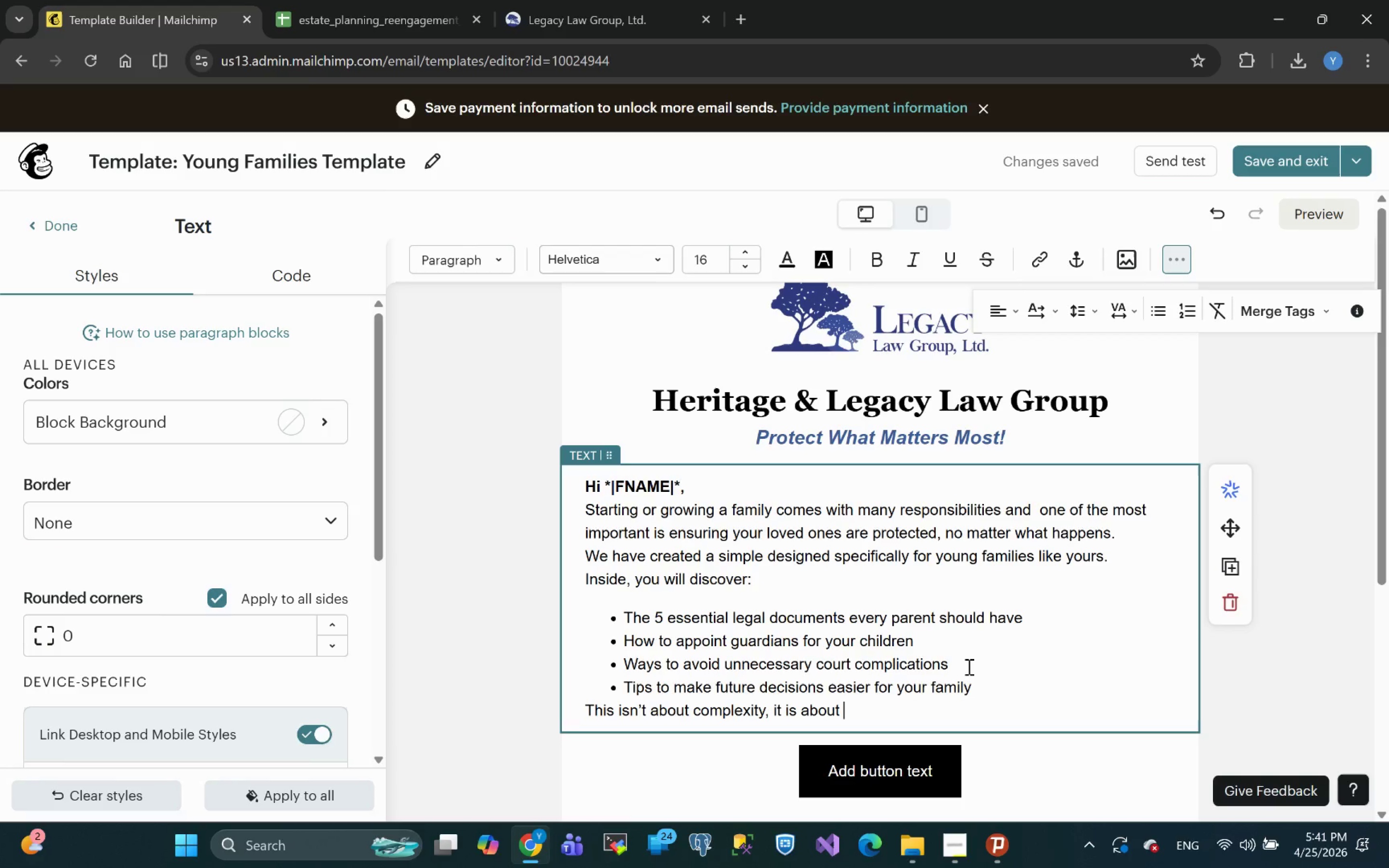 
wait(9.53)
 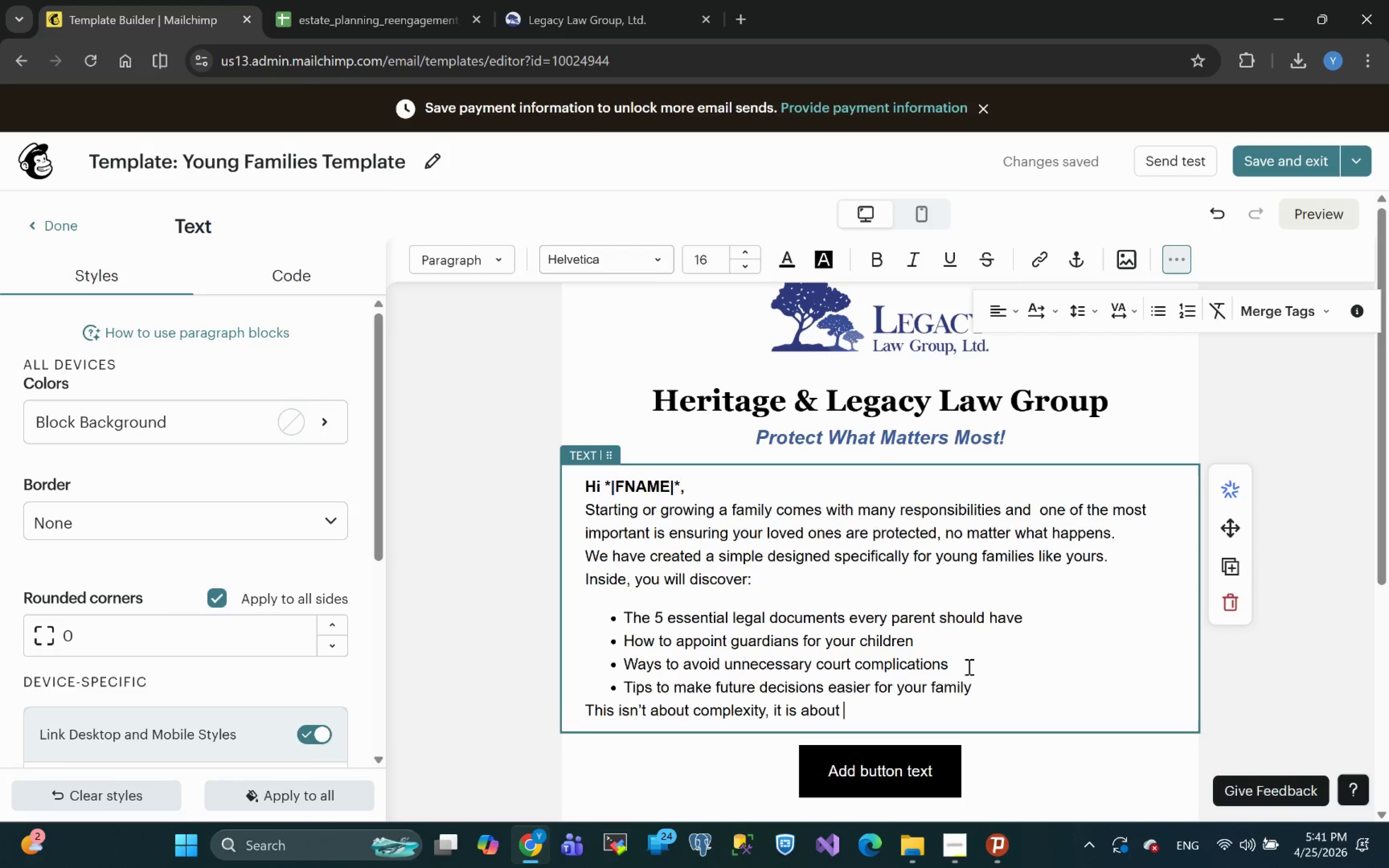 
type(peace of mind)
 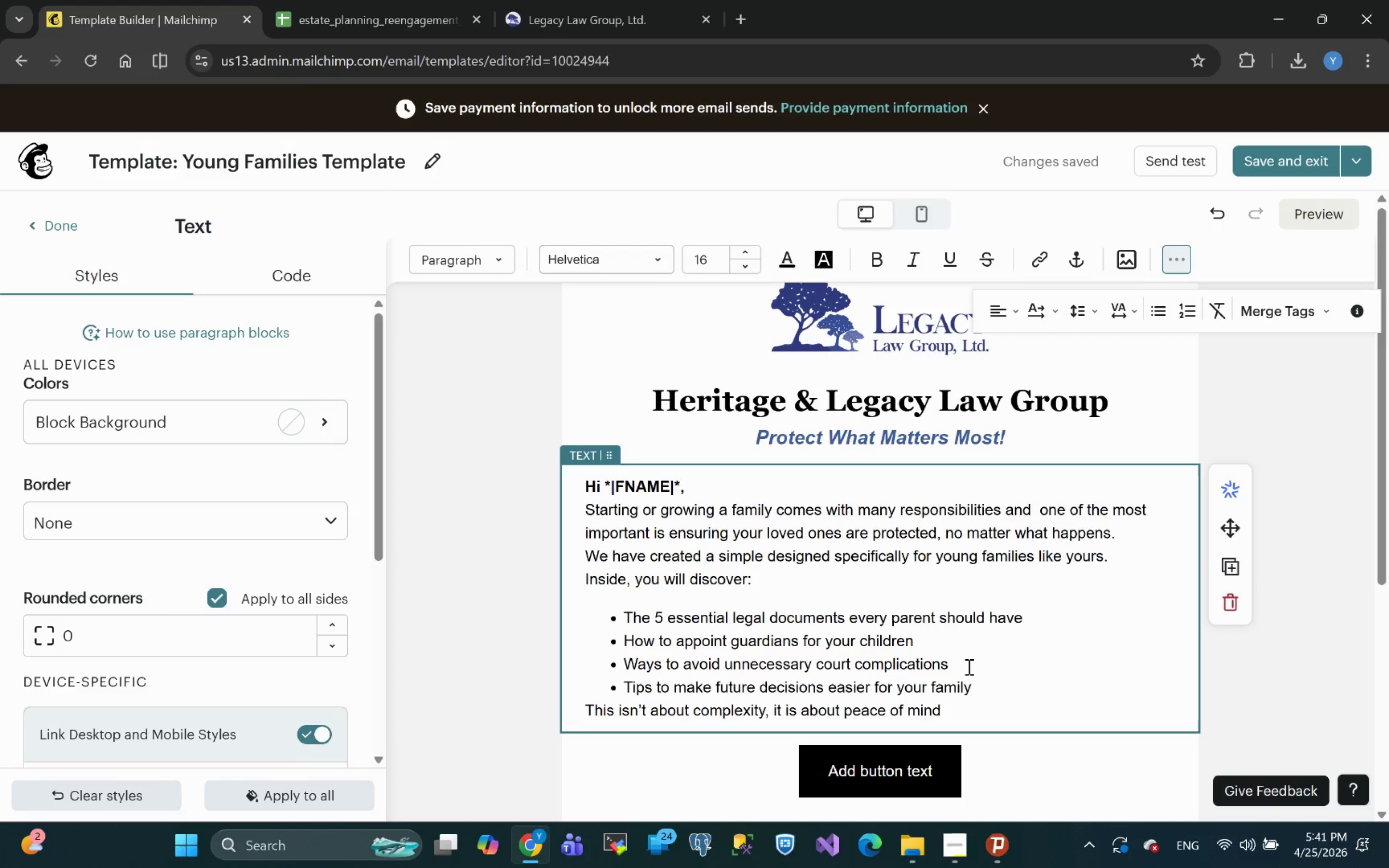 
wait(5.1)
 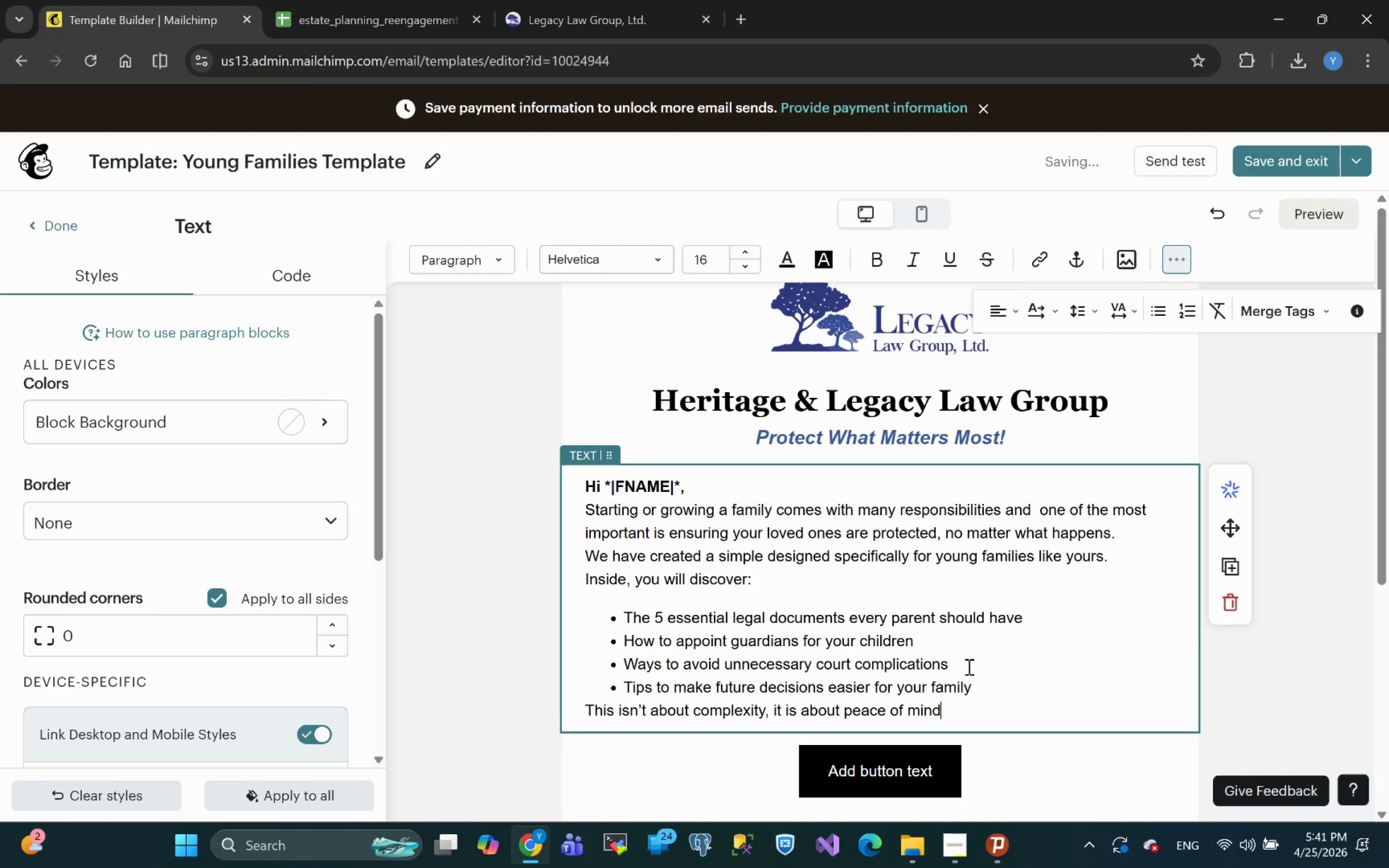 
key(Period)
 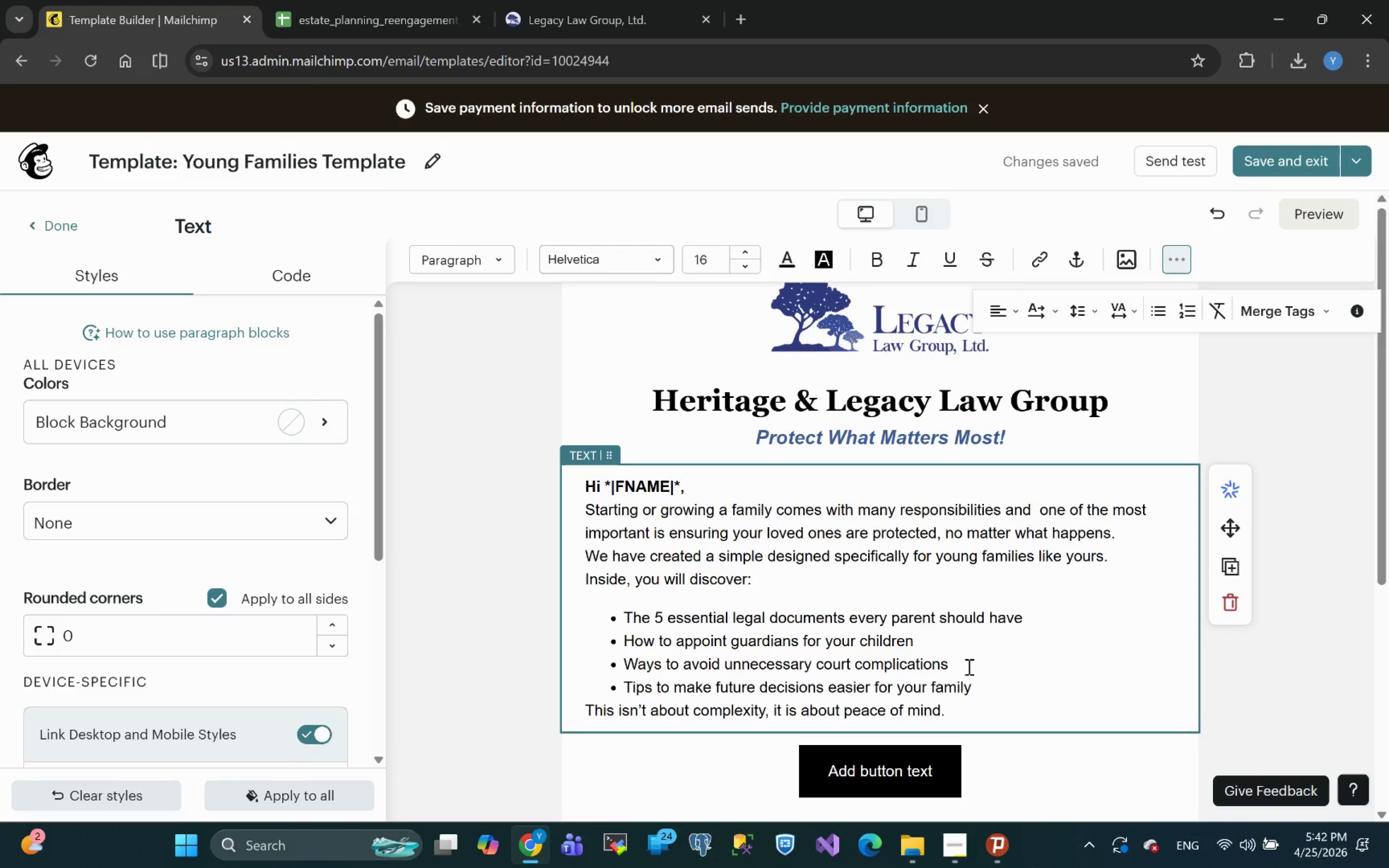 
wait(5.31)
 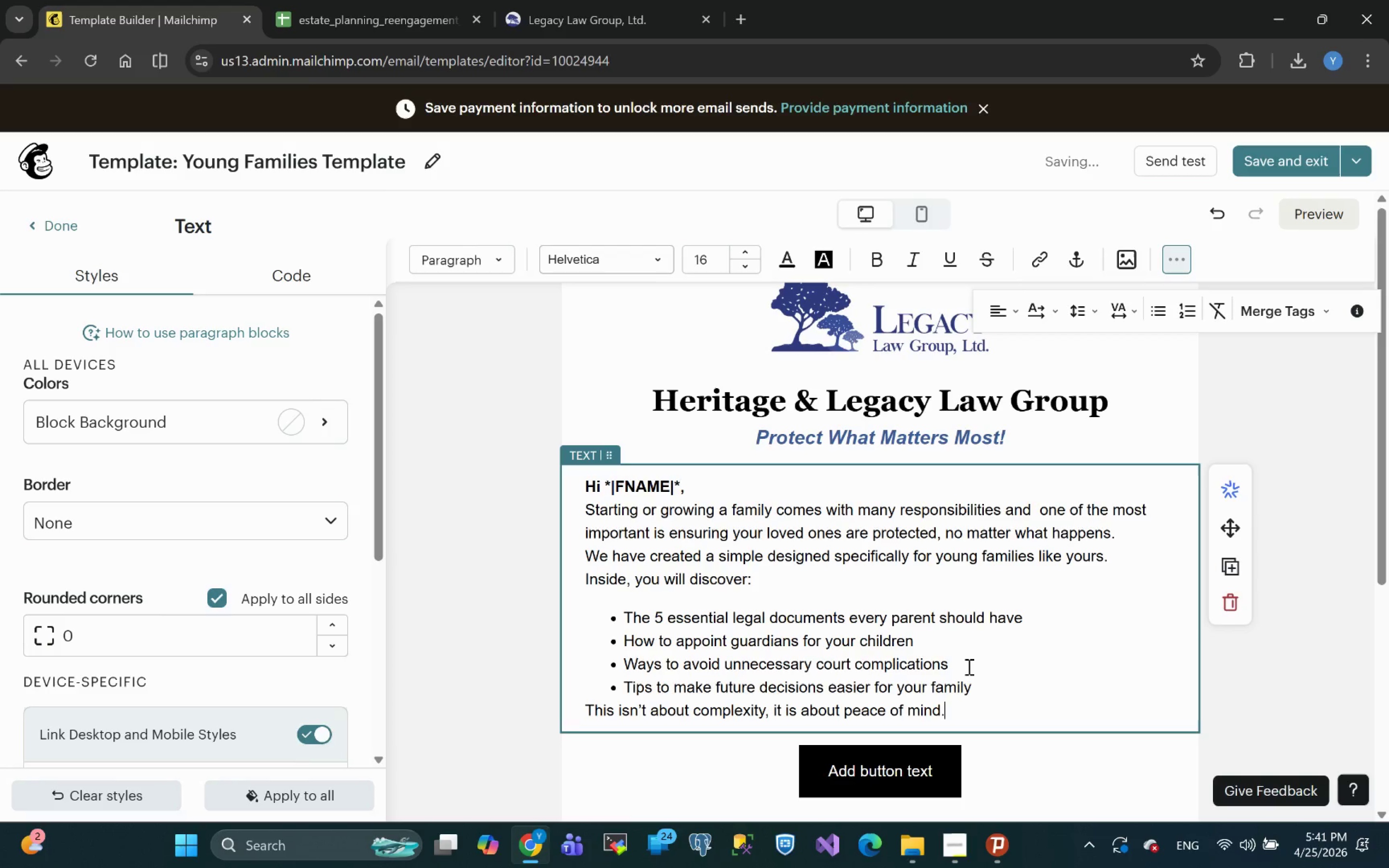 
key(Enter)
 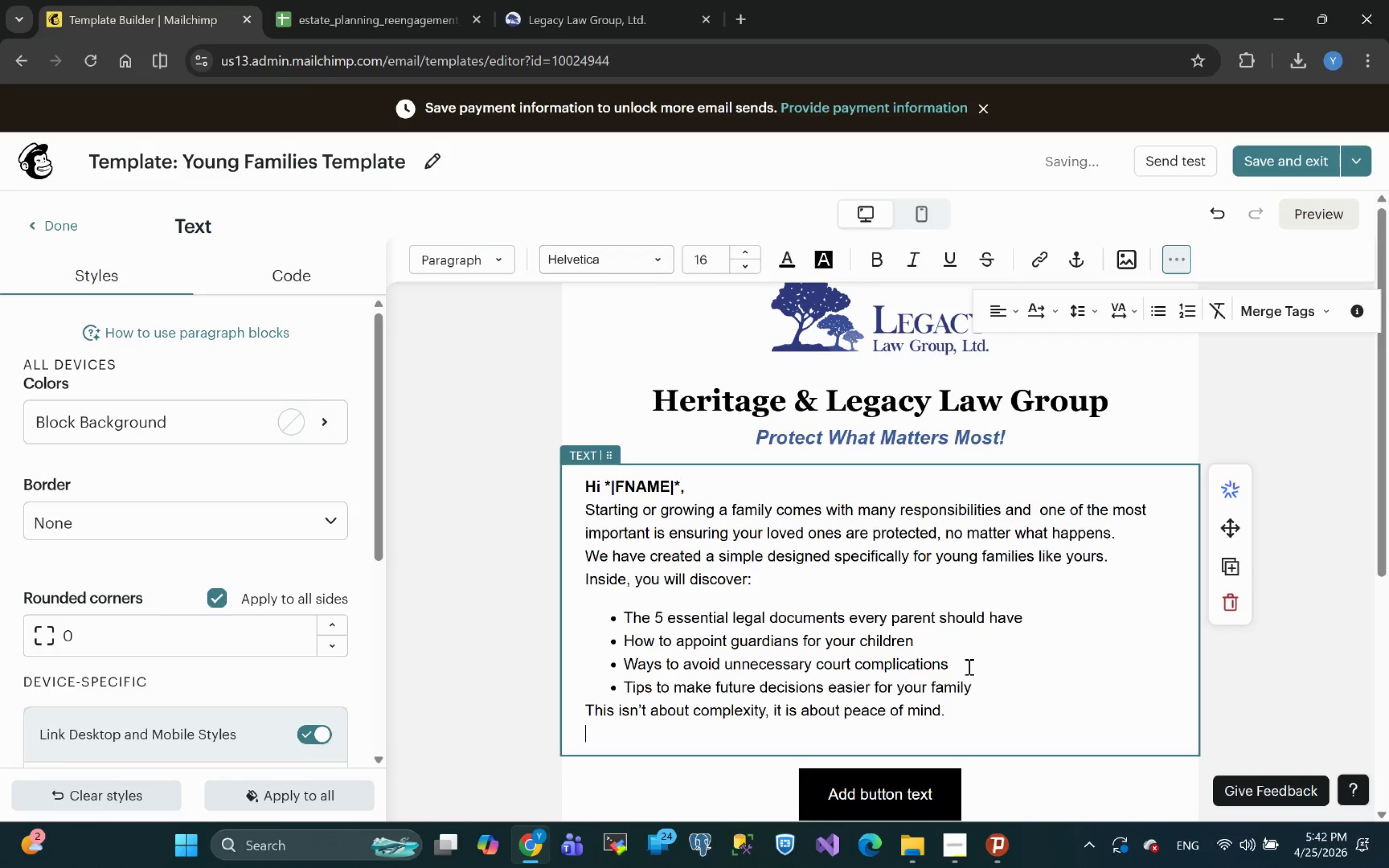 
key(Enter)
 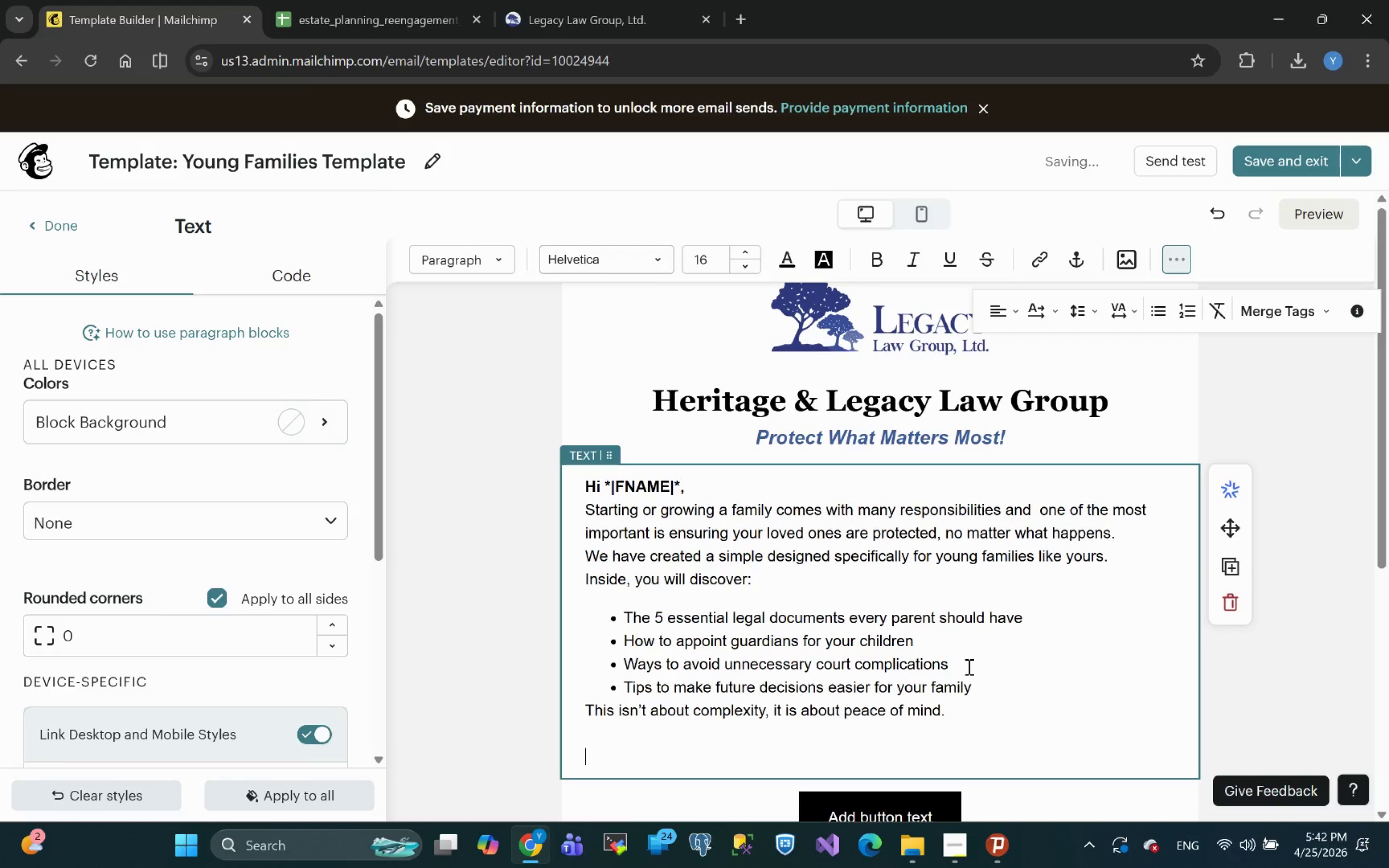 
hold_key(key=ShiftLeft, duration=0.37)
 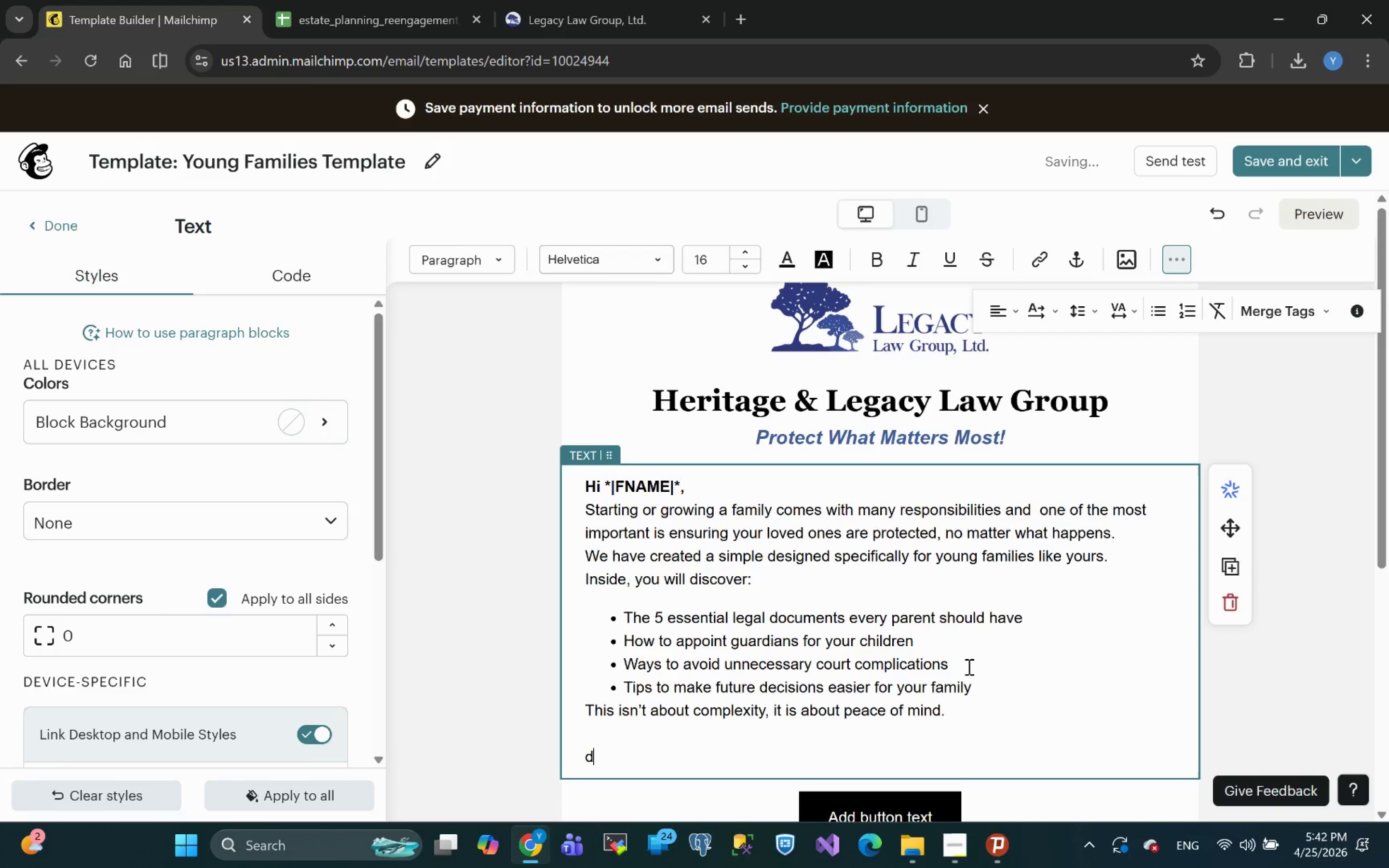 
type(download your )
 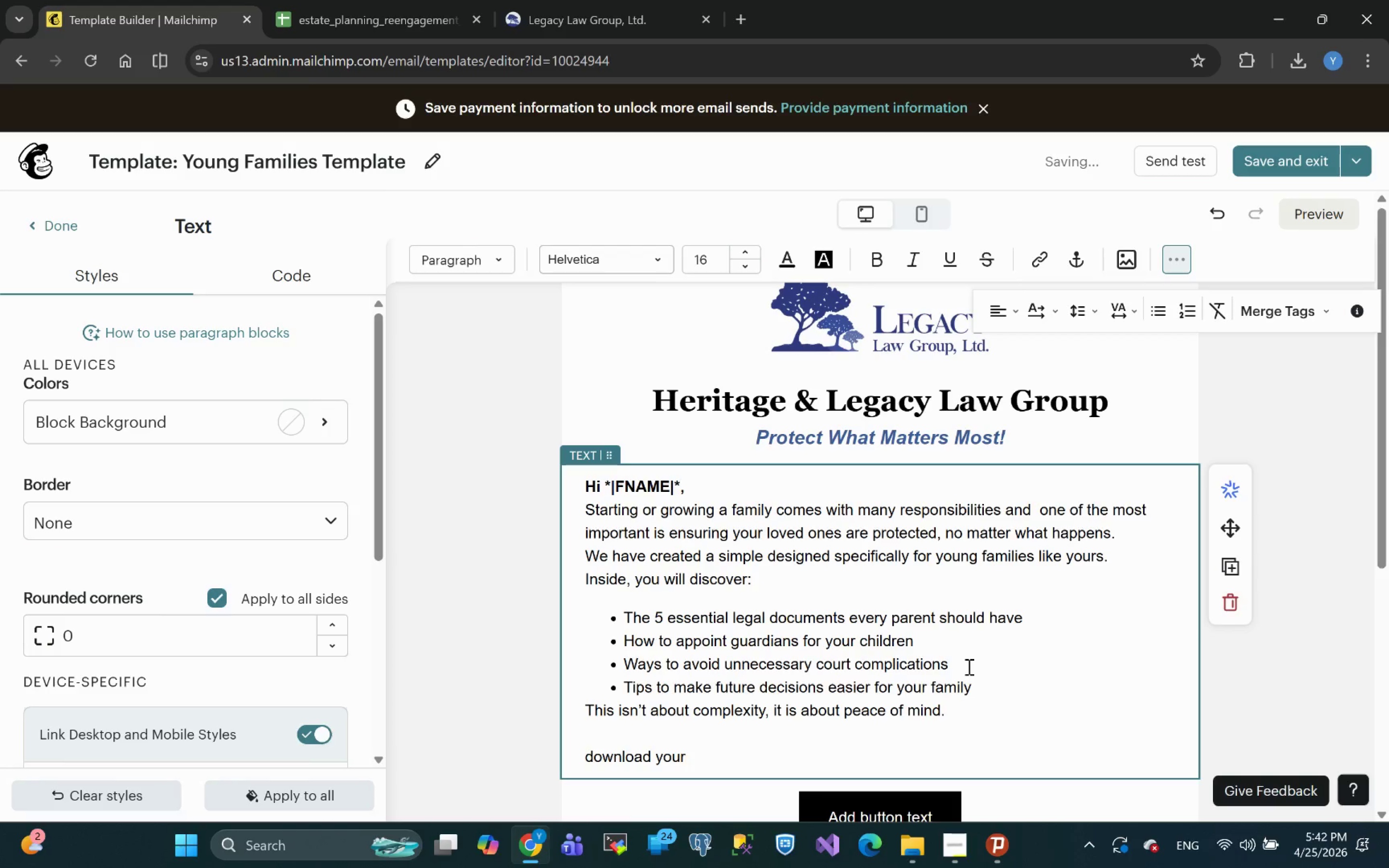 
type(checklist here)
 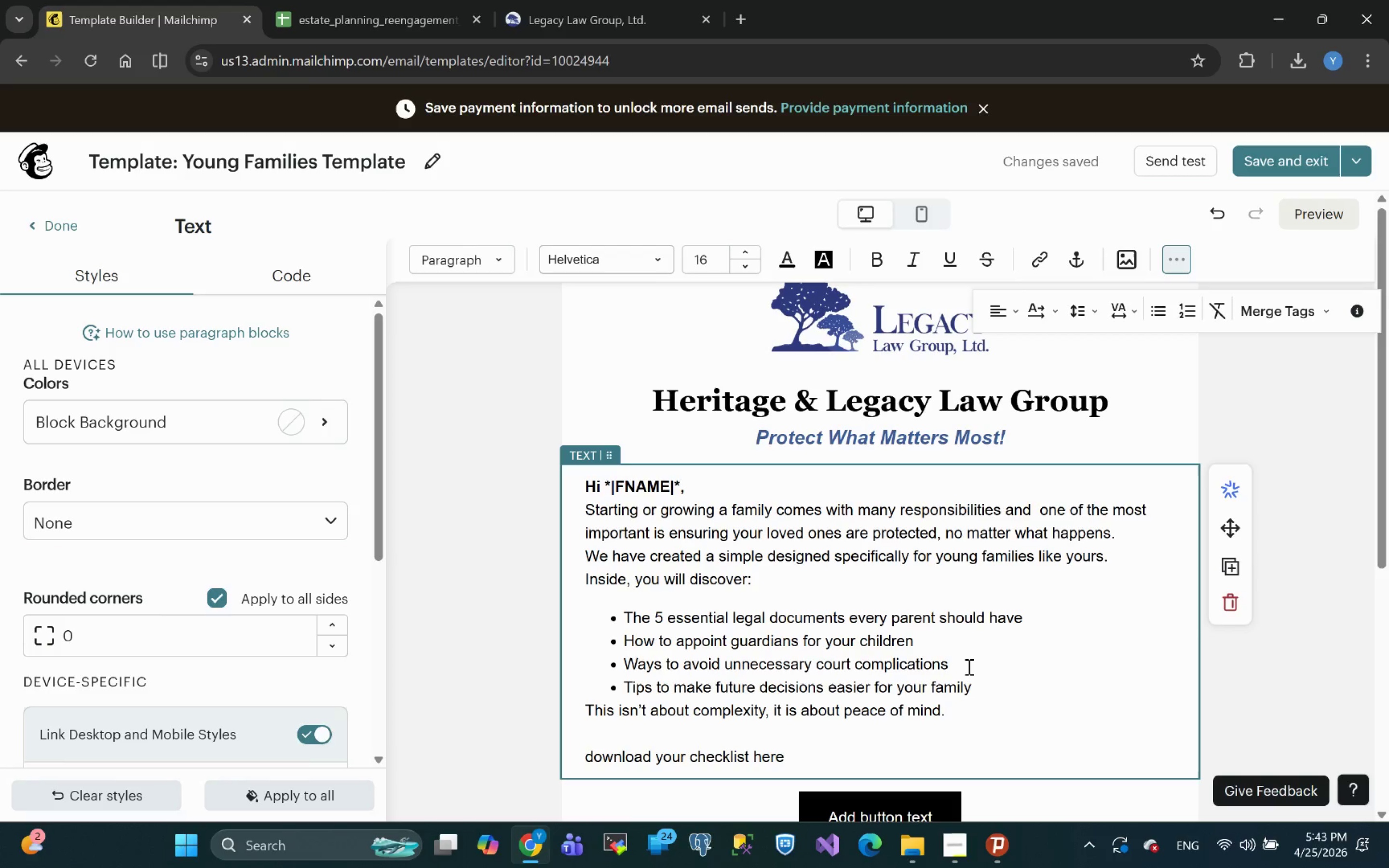 
wait(45.7)
 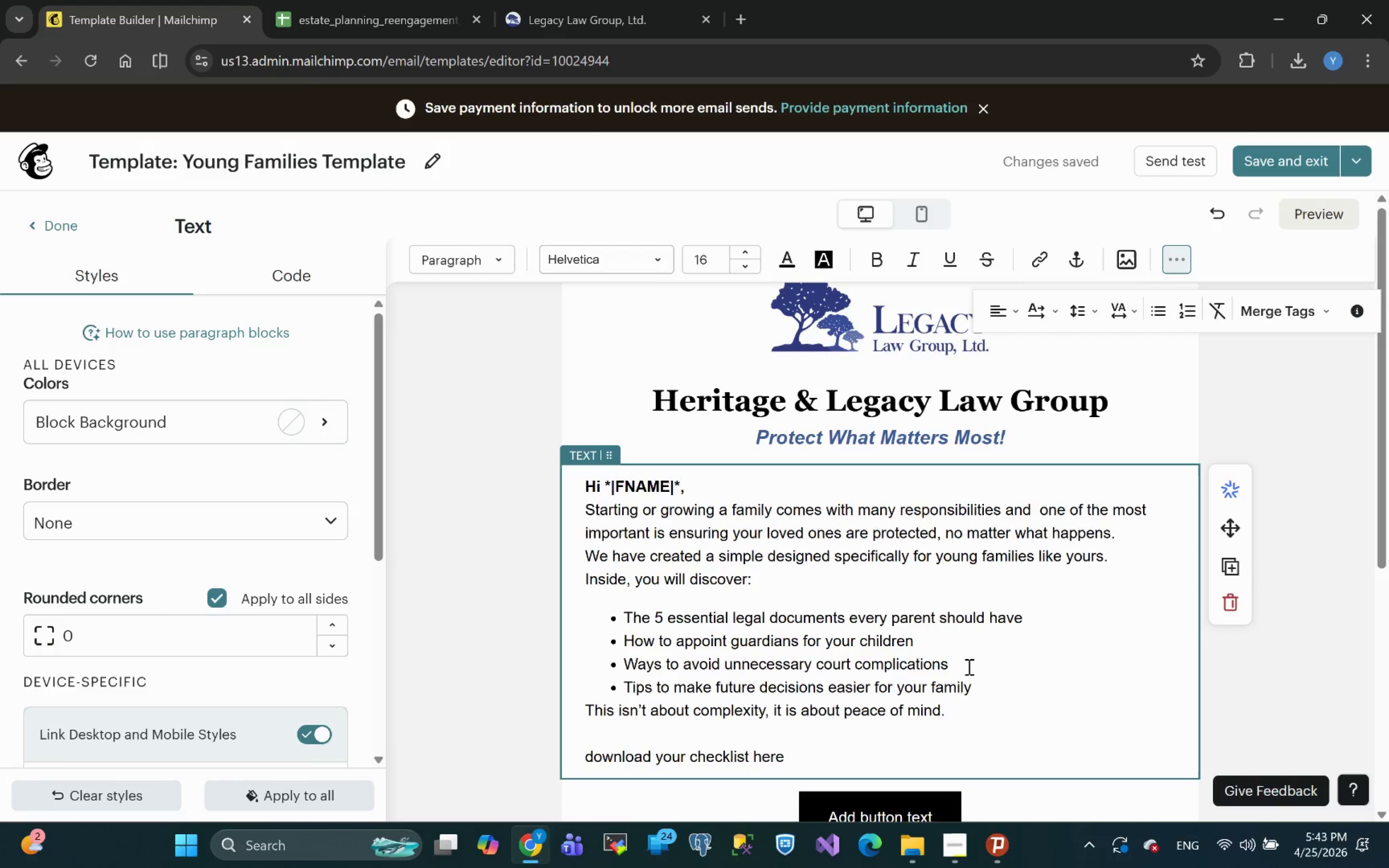 
key(Space)
 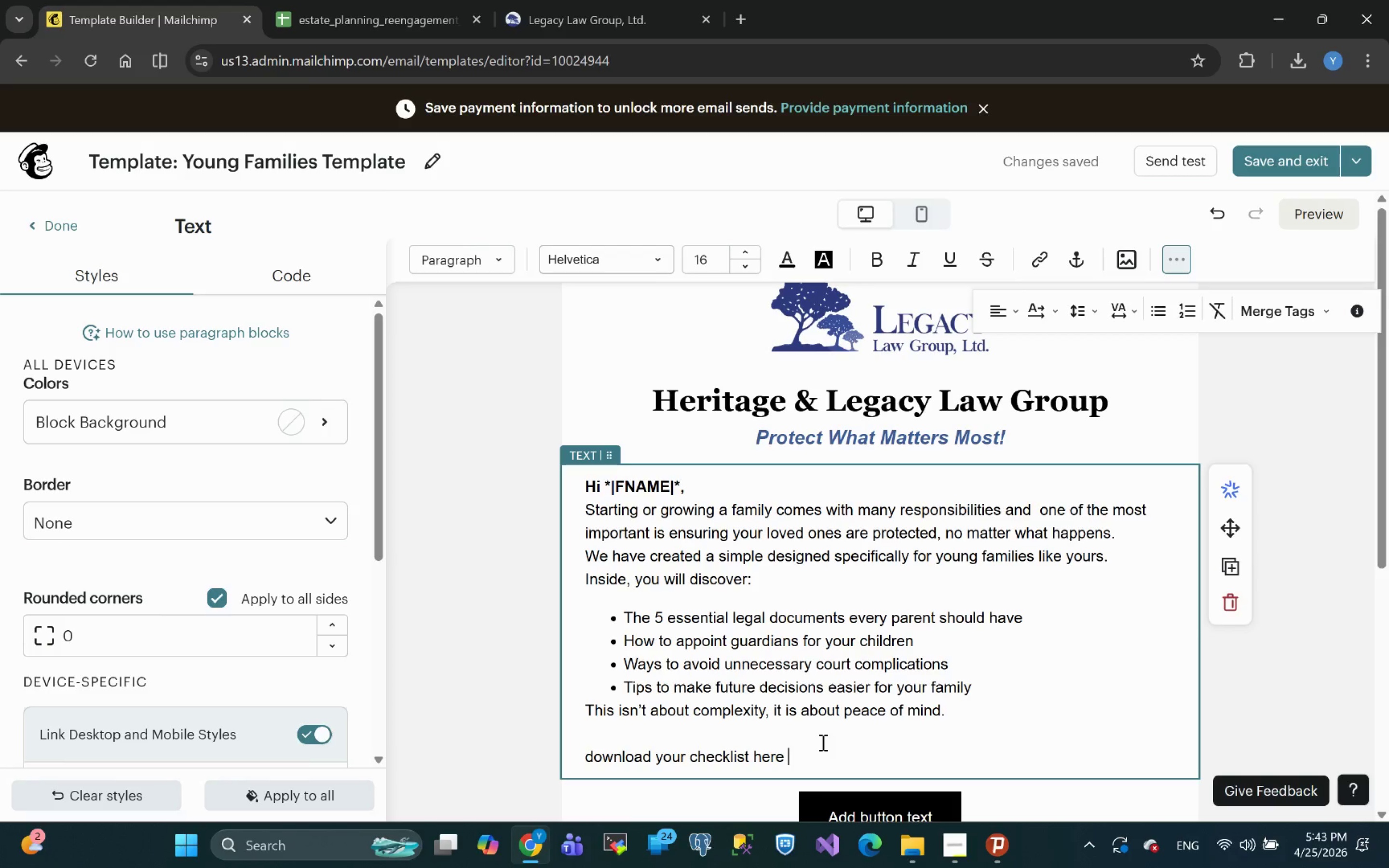 
wait(41.28)
 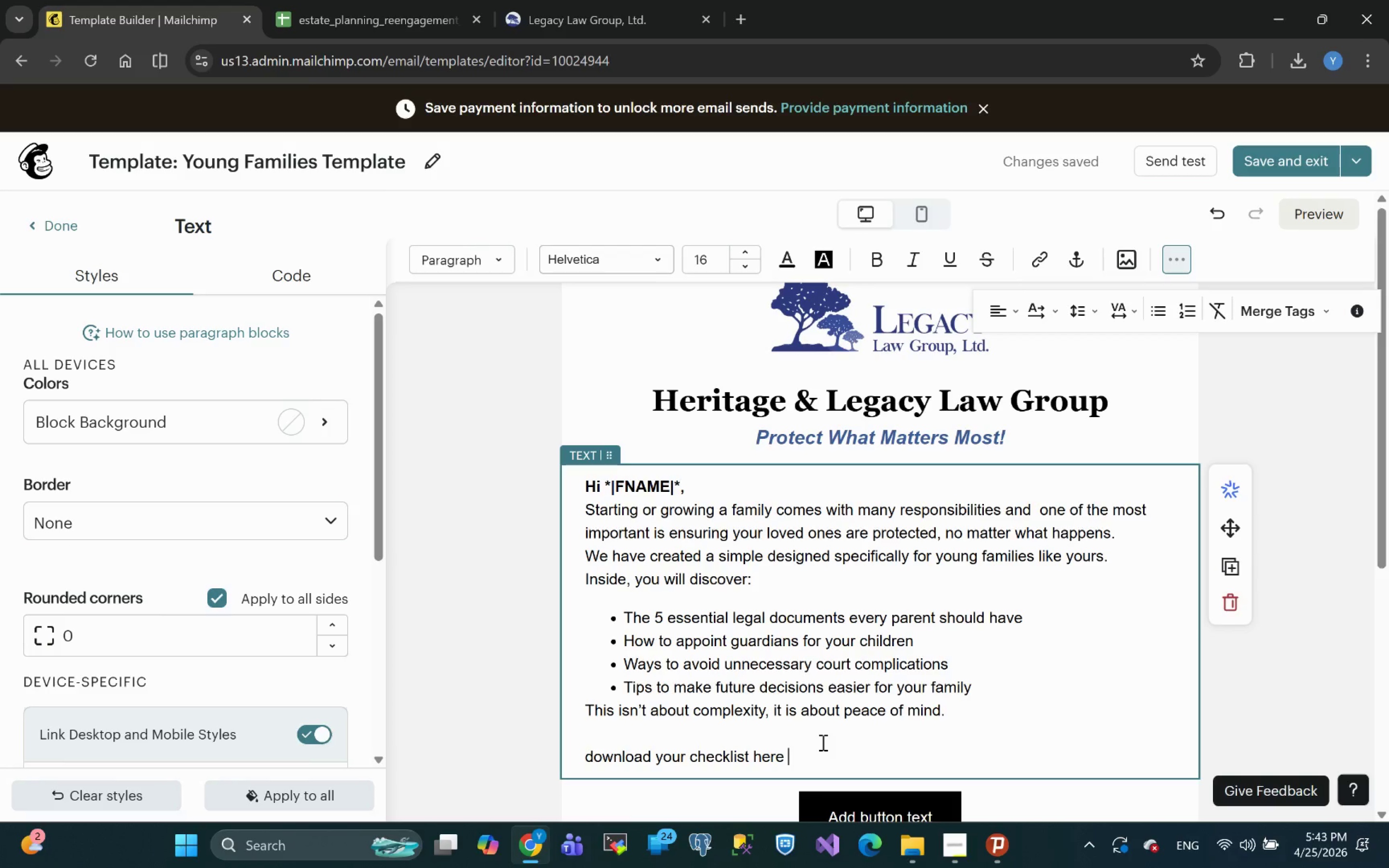 
key(Backspace)
 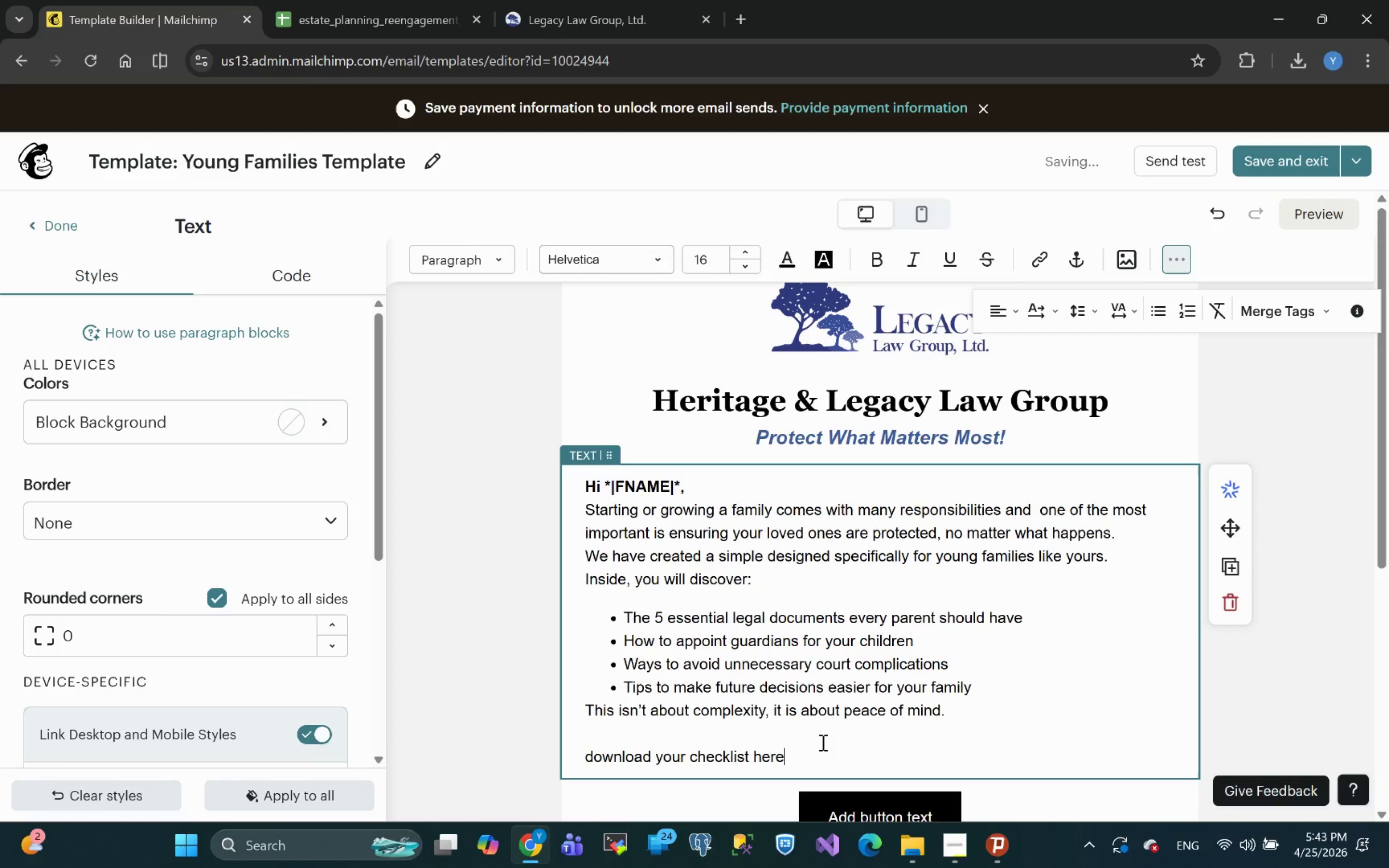 
key(Shift+ShiftRight)
 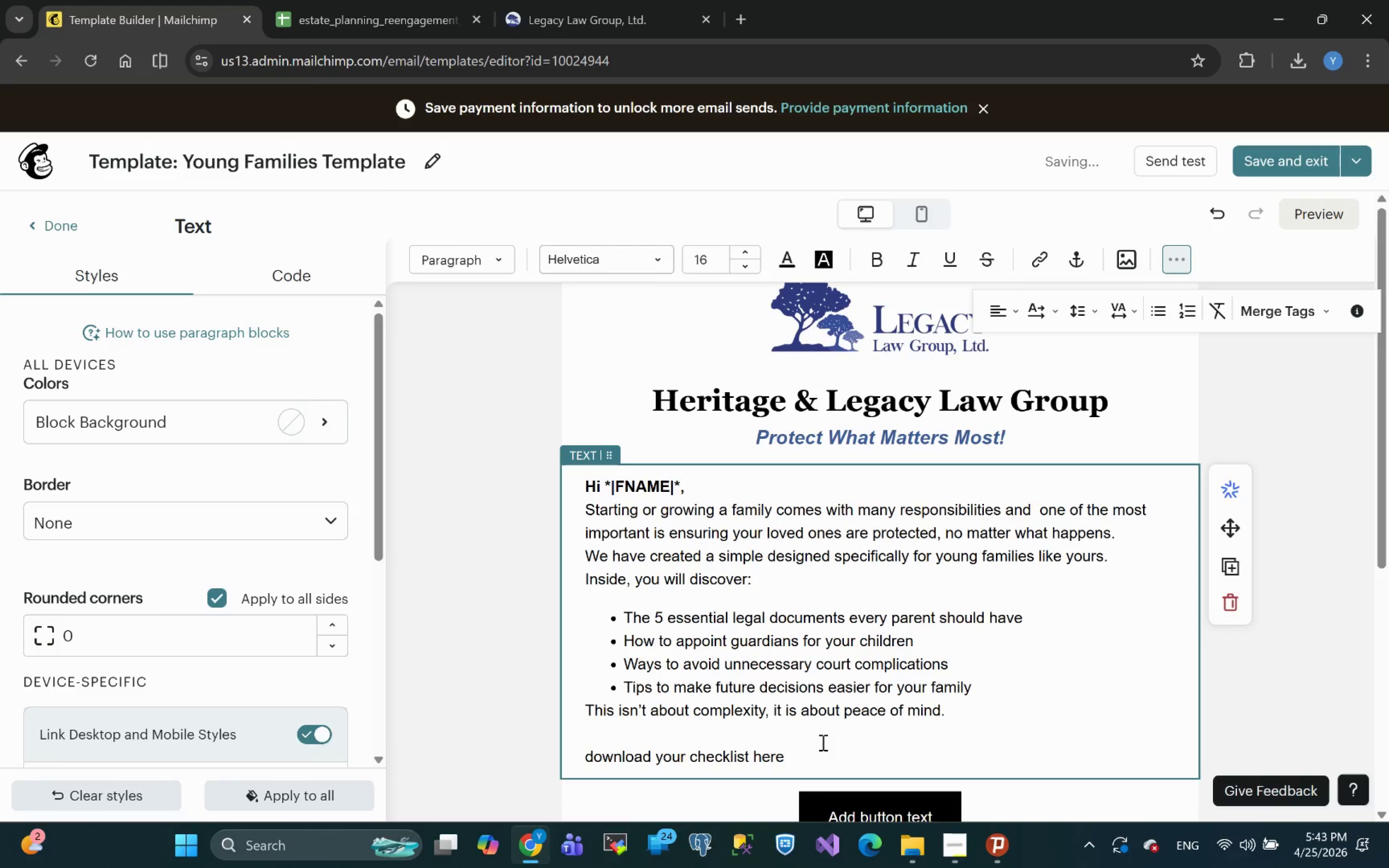 
key(Shift+Semicolon)
 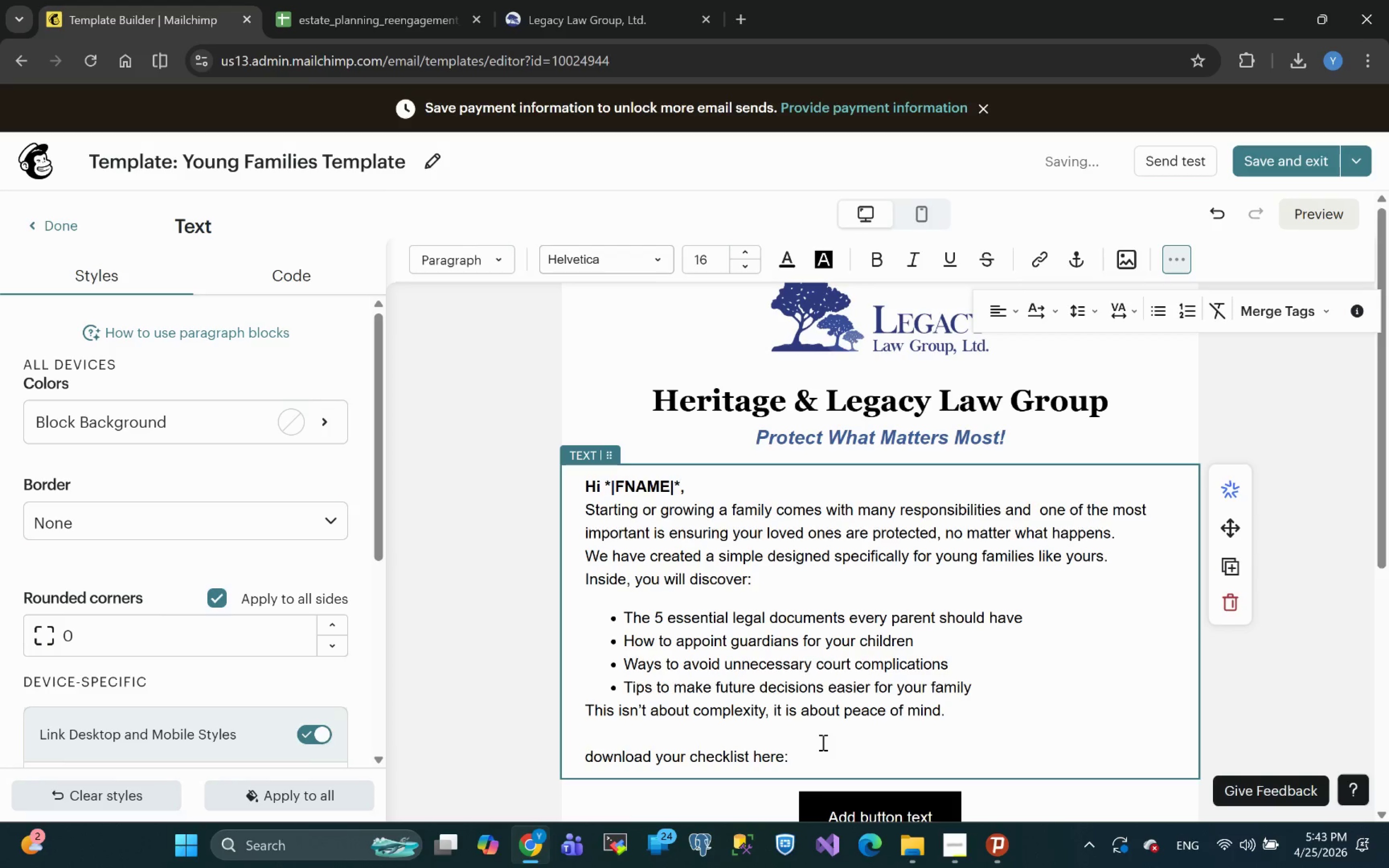 
key(Enter)
 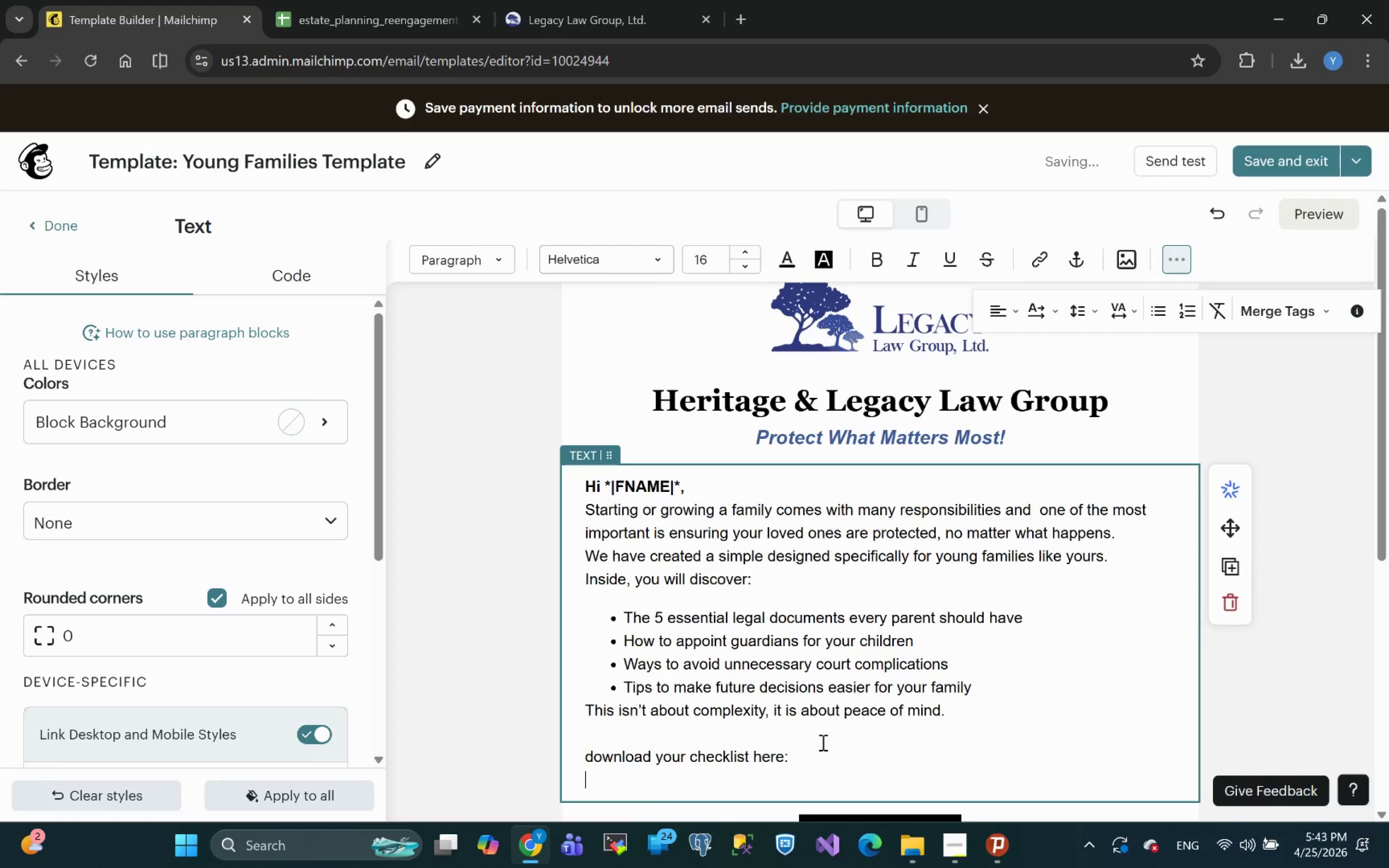 
wait(8.69)
 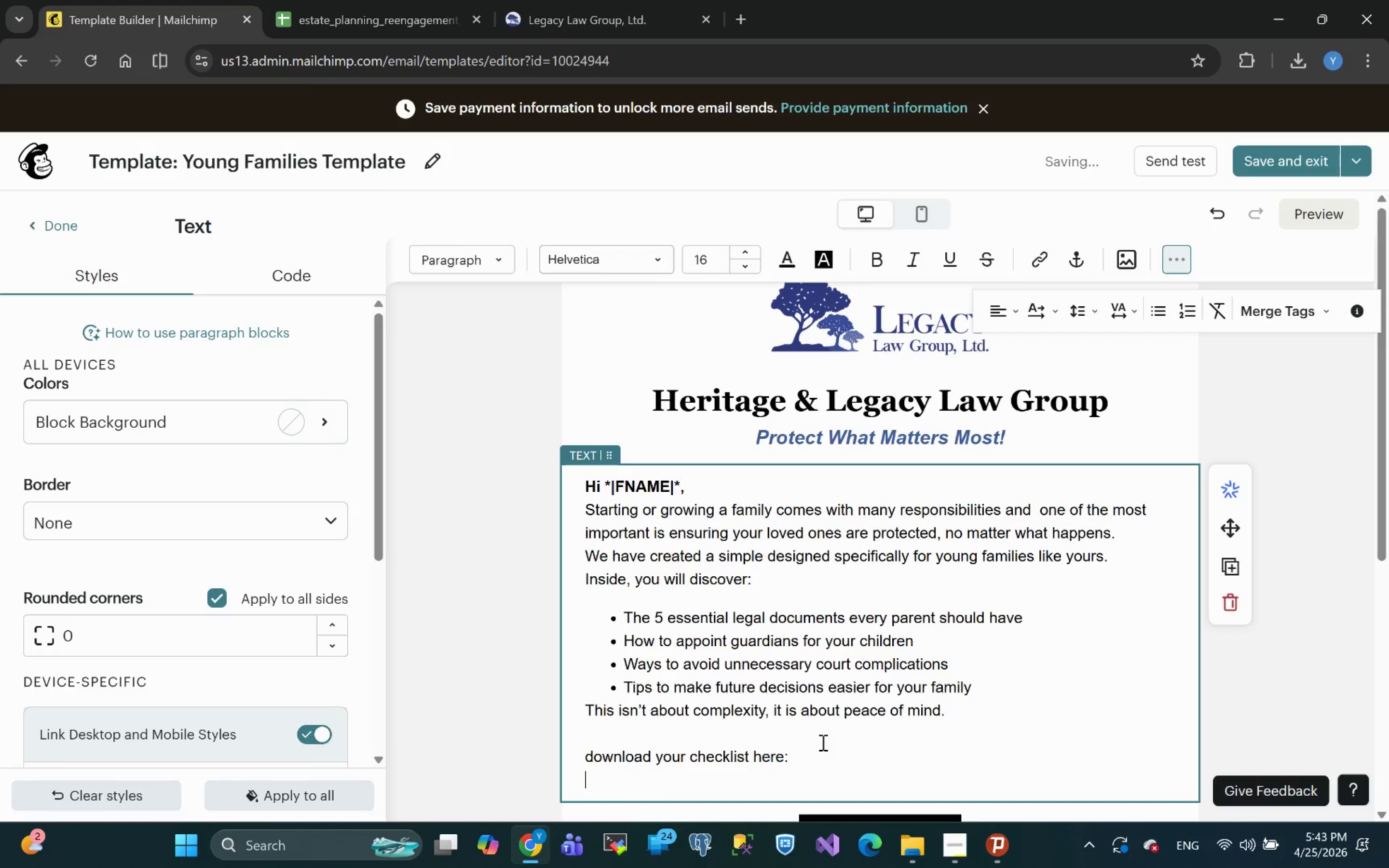 
left_click([953, 852])